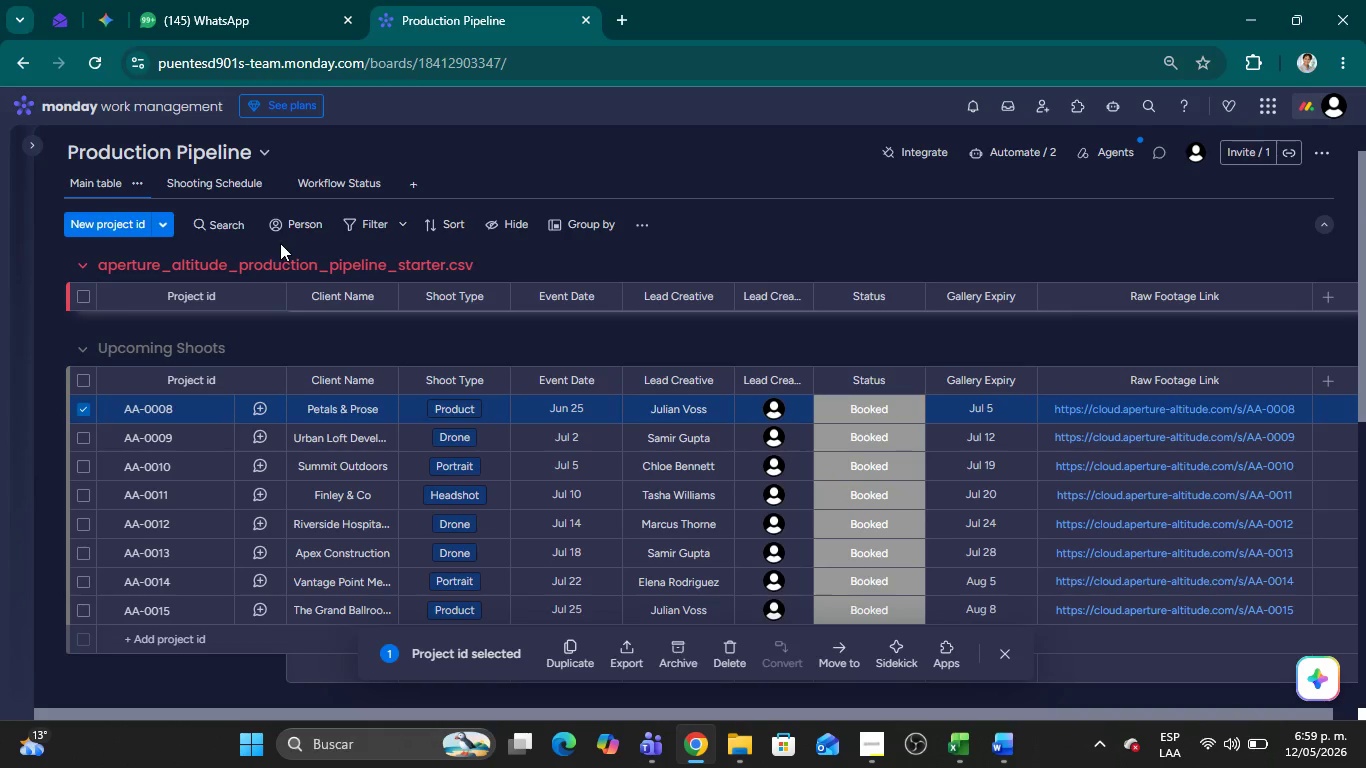 
key(Meta+Shift+MetaLeft)
 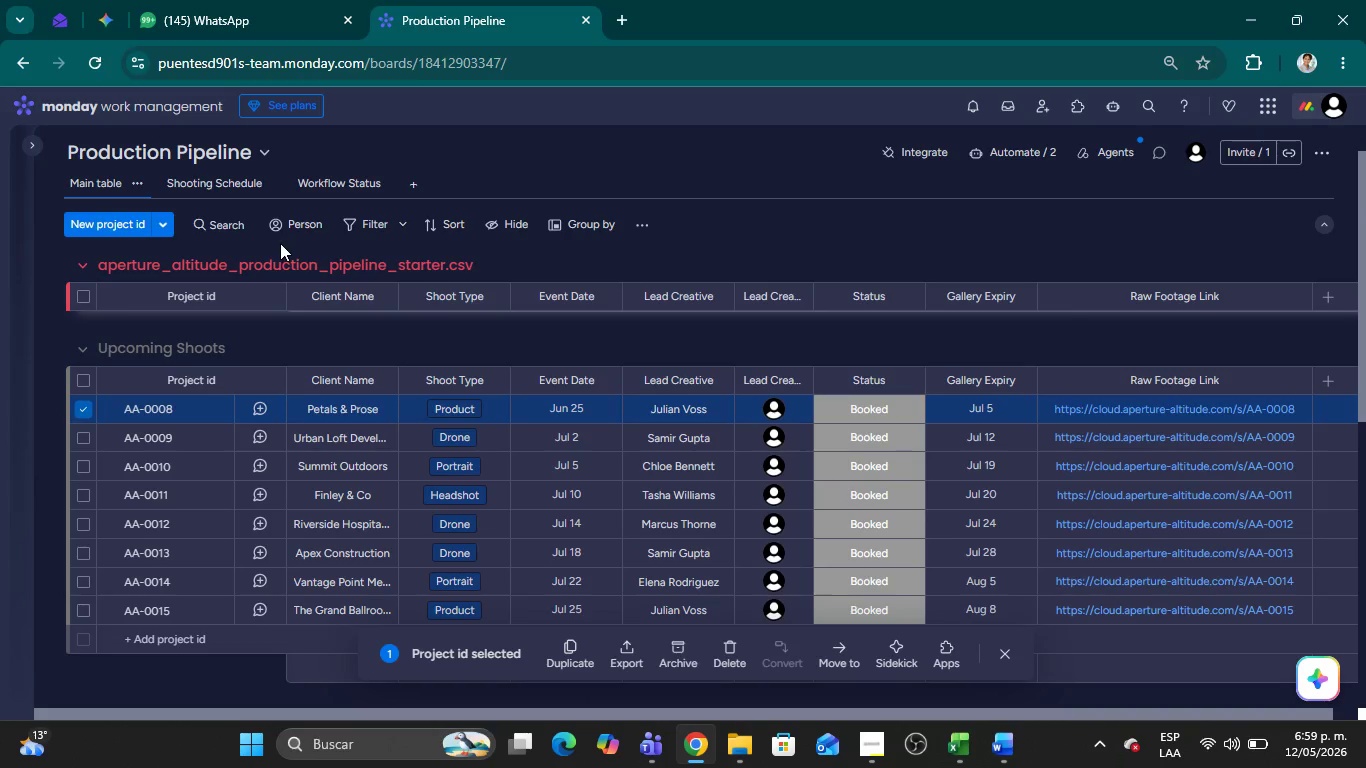 
key(Meta+Shift+S)
 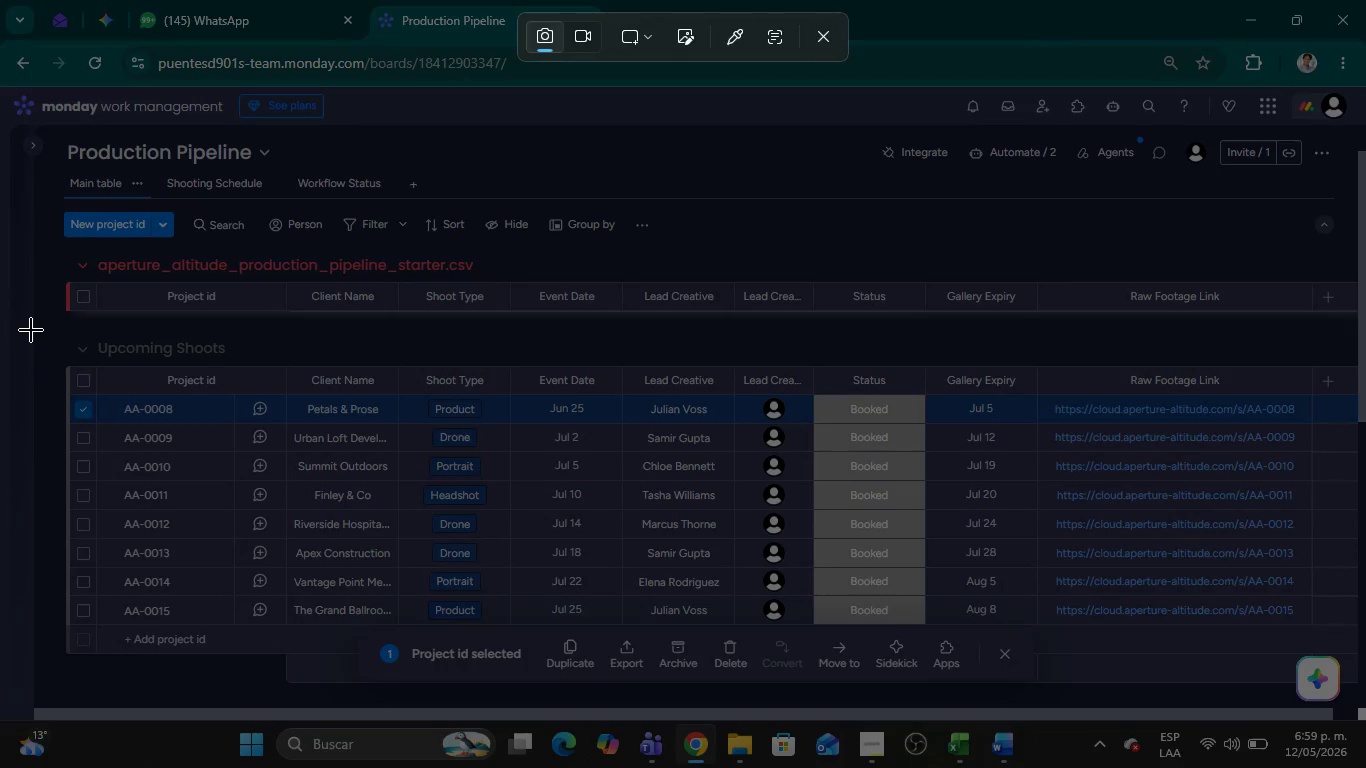 
left_click_drag(start_coordinate=[31, 330], to_coordinate=[1365, 628])
 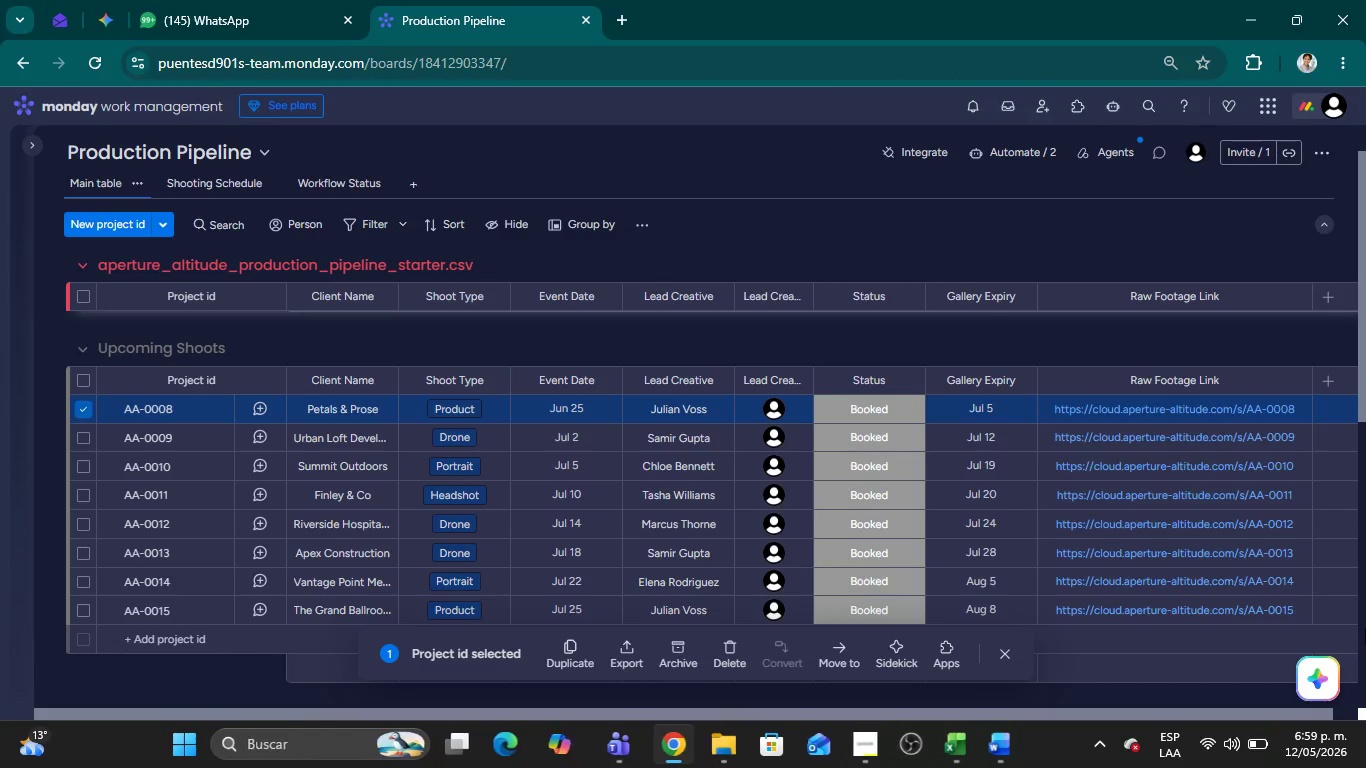 
key(Alt+AltLeft)
 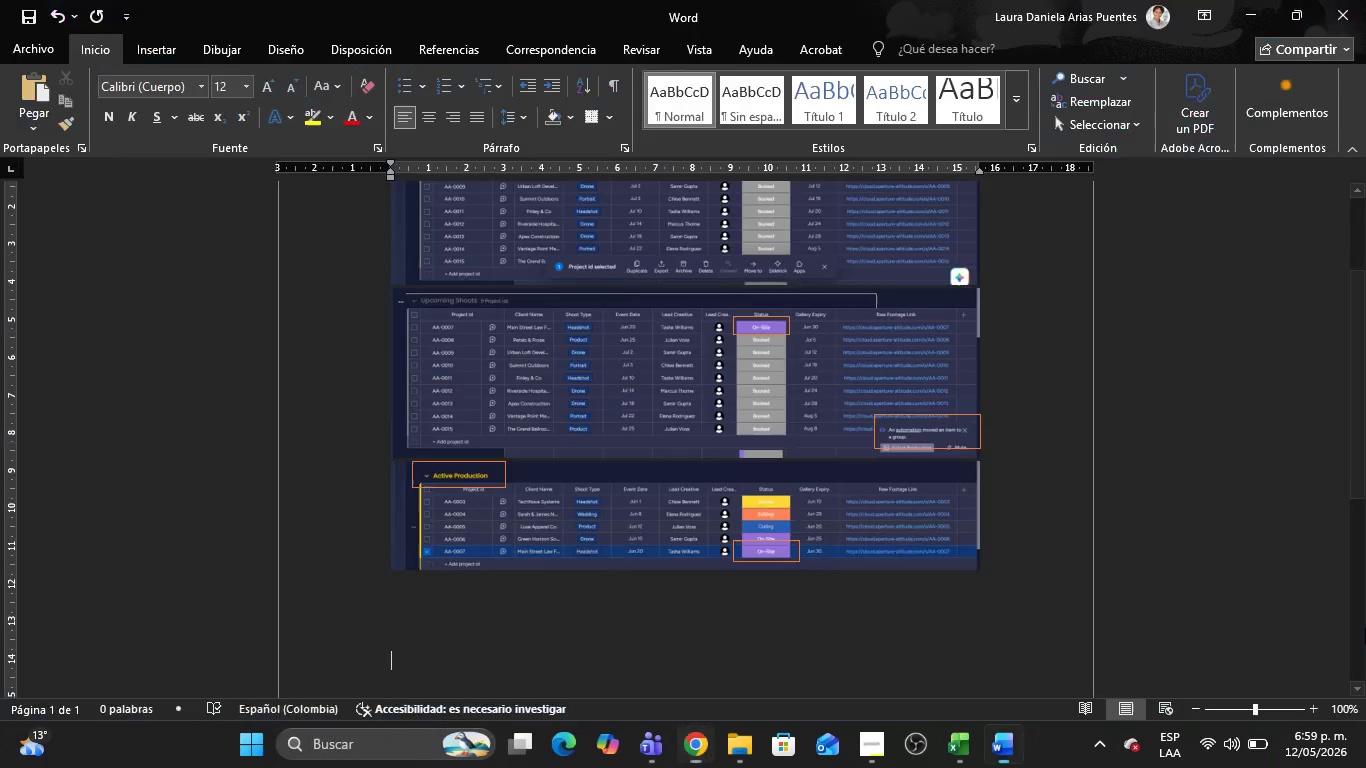 
key(Alt+Tab)
 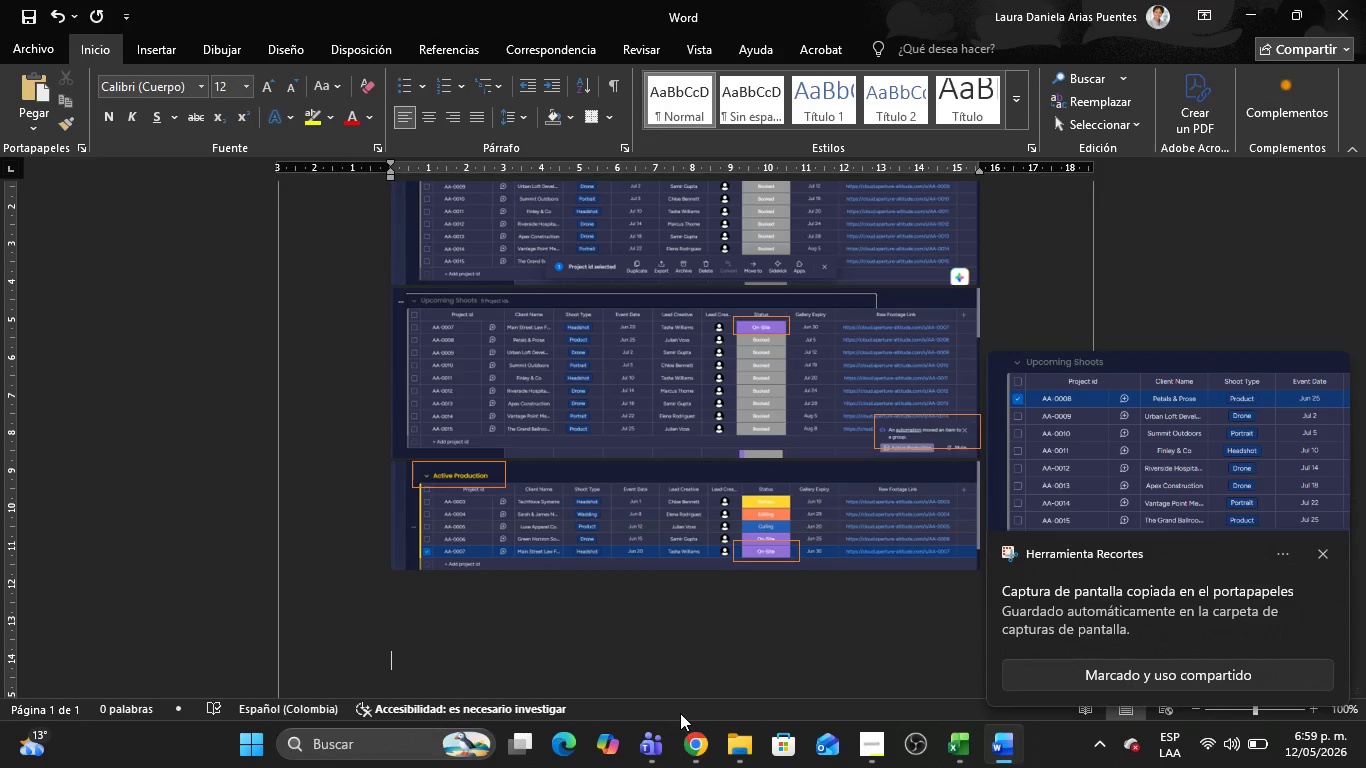 
key(Control+V)
 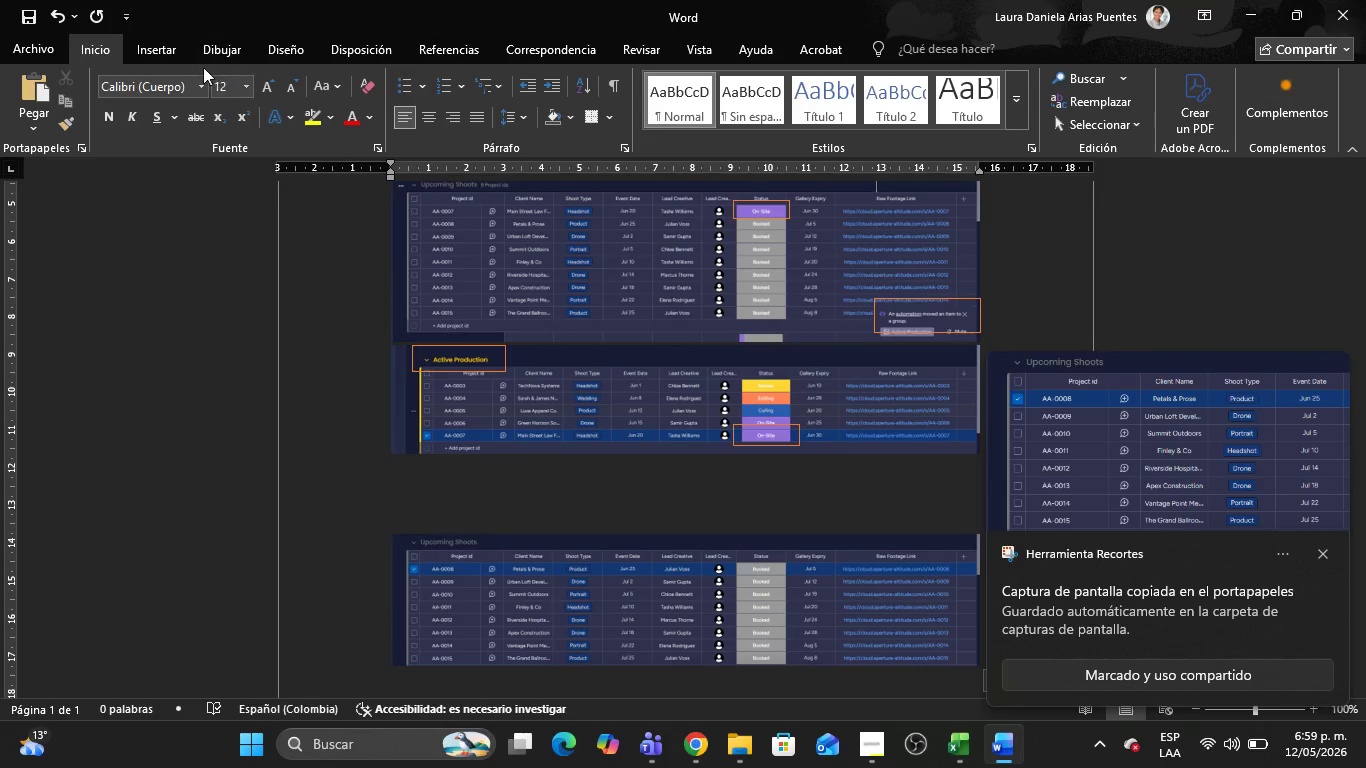 
left_click([157, 45])
 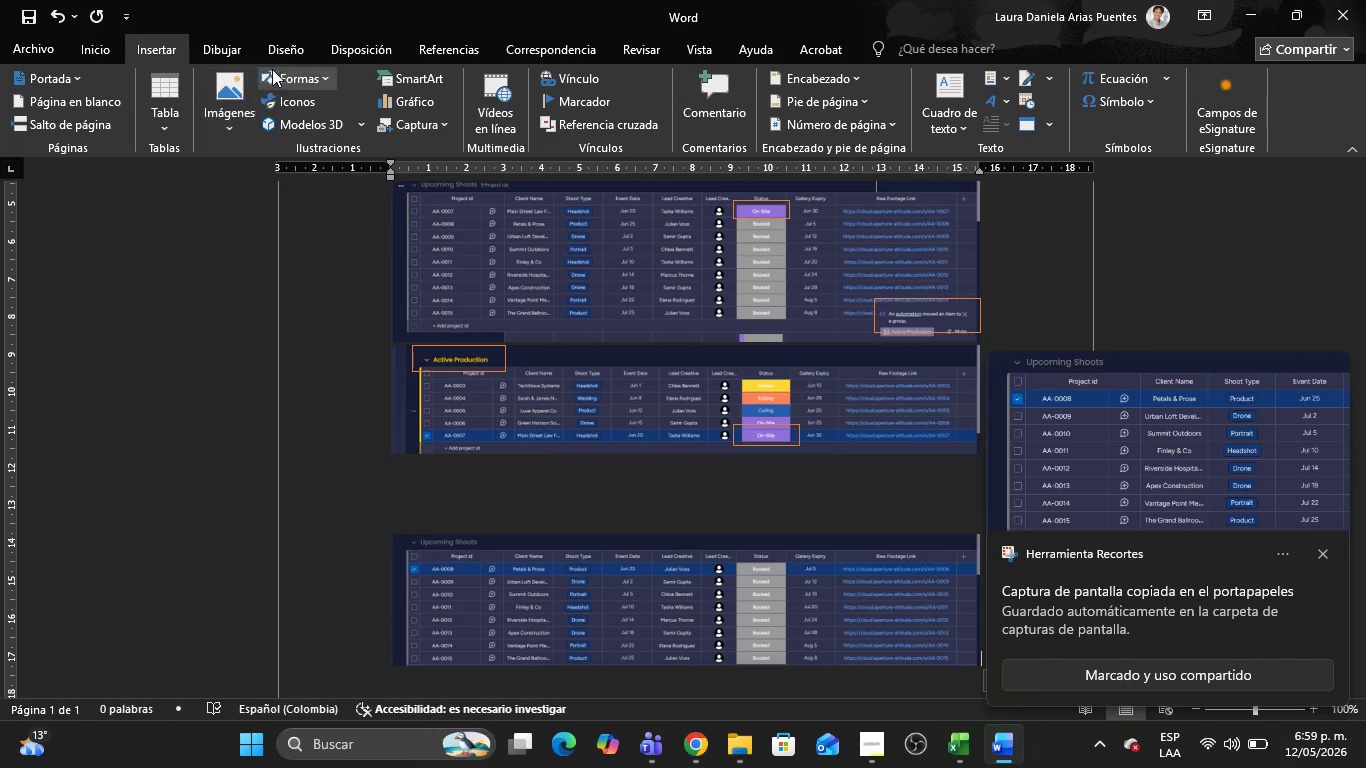 
left_click([303, 81])
 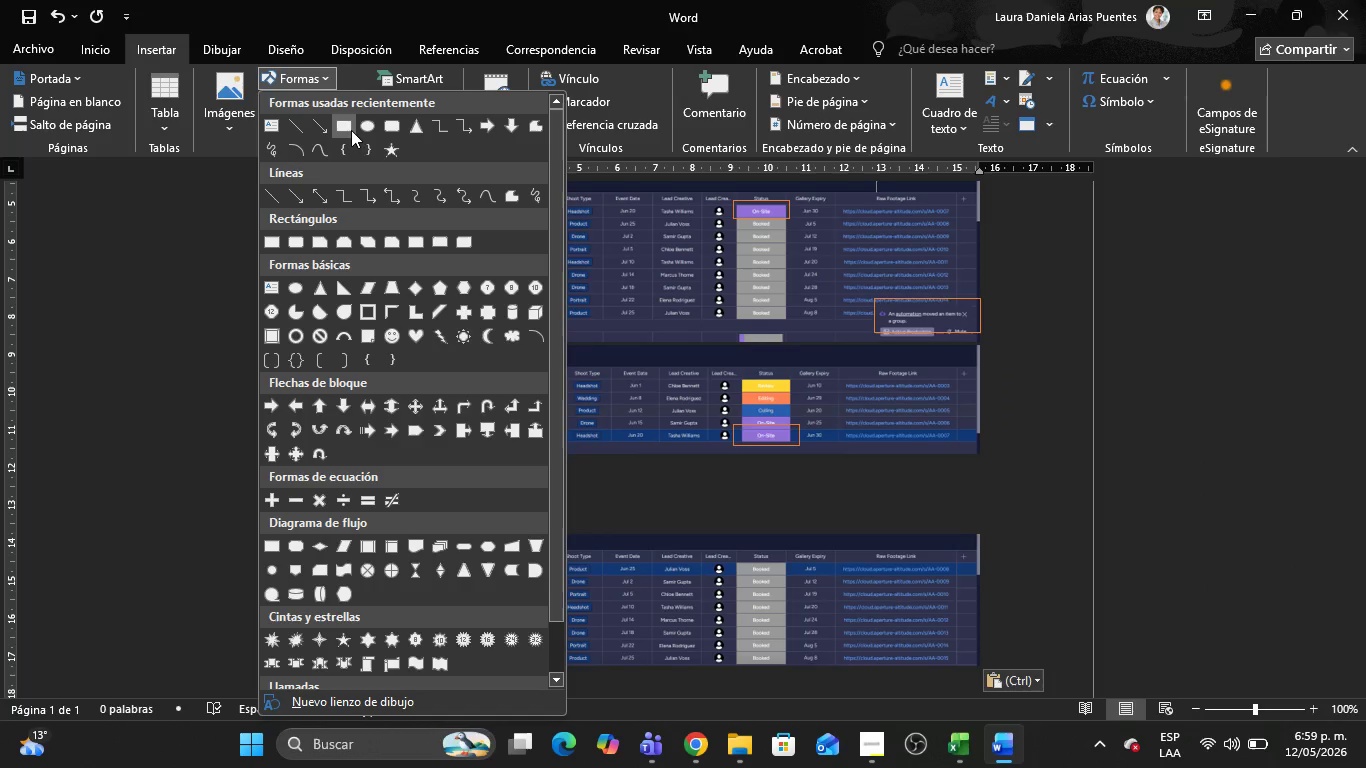 
left_click([349, 129])
 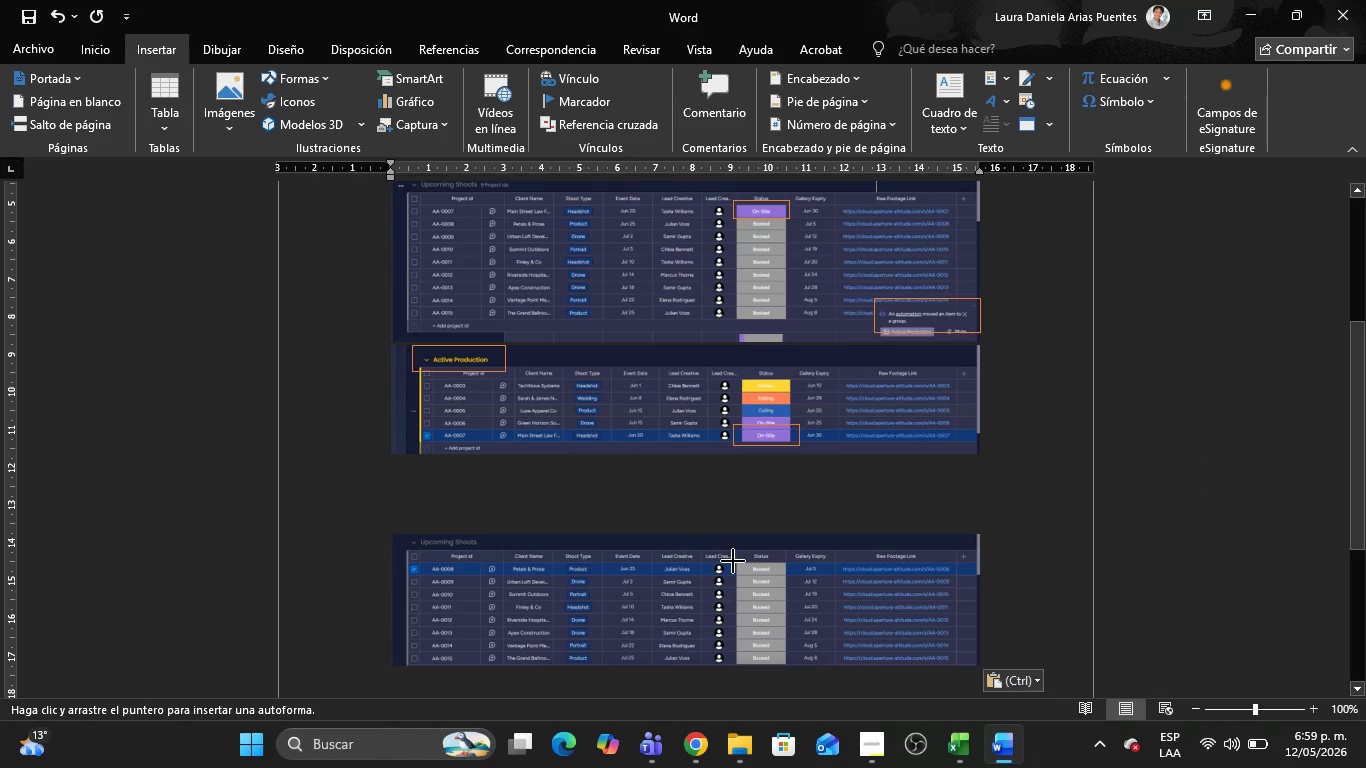 
left_click_drag(start_coordinate=[733, 561], to_coordinate=[789, 578])
 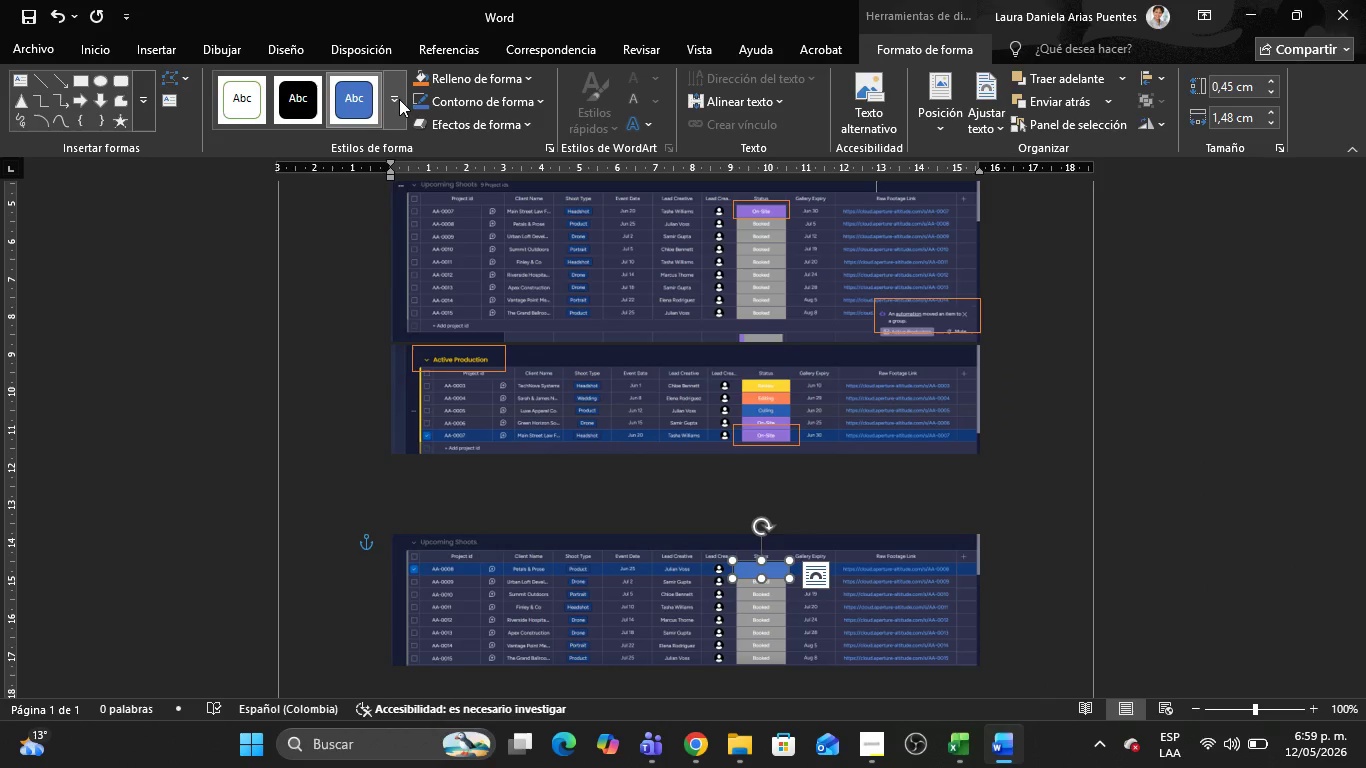 
left_click([398, 99])
 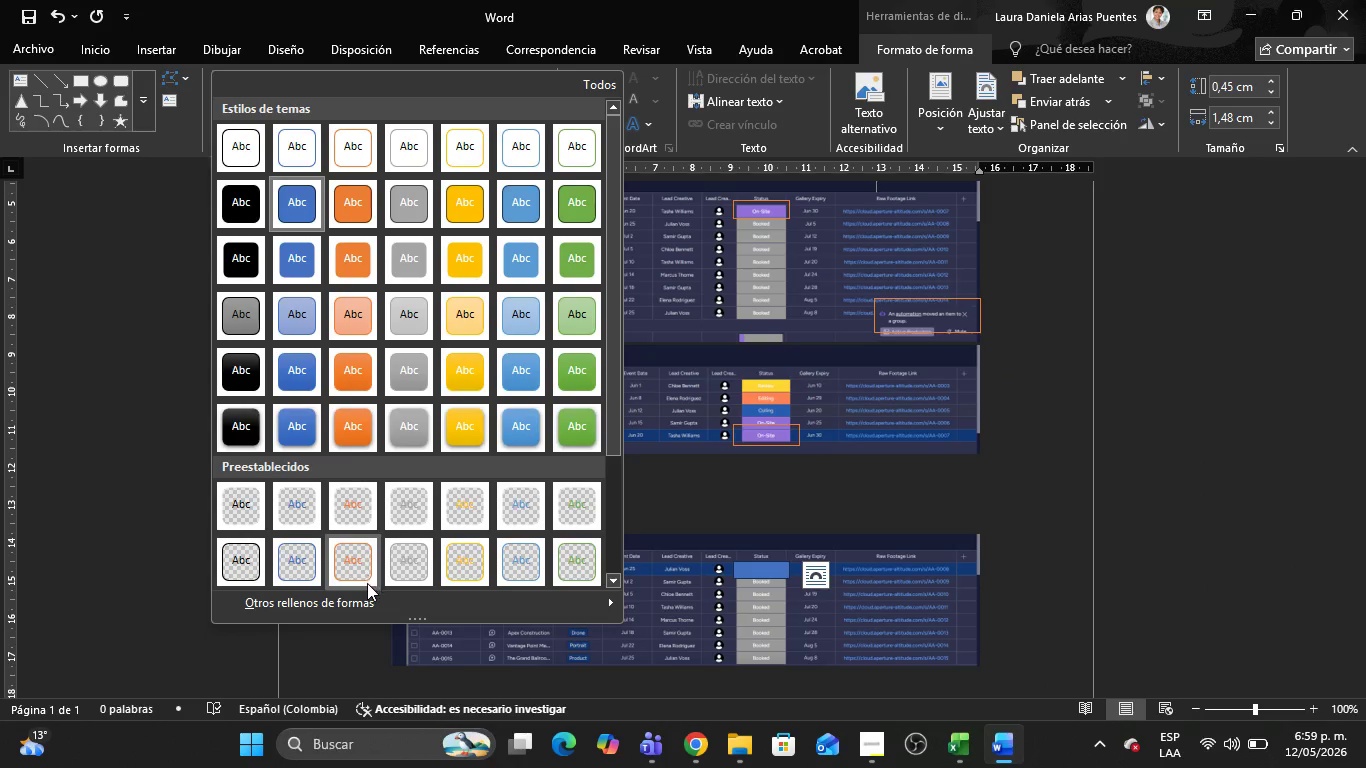 
left_click([367, 584])
 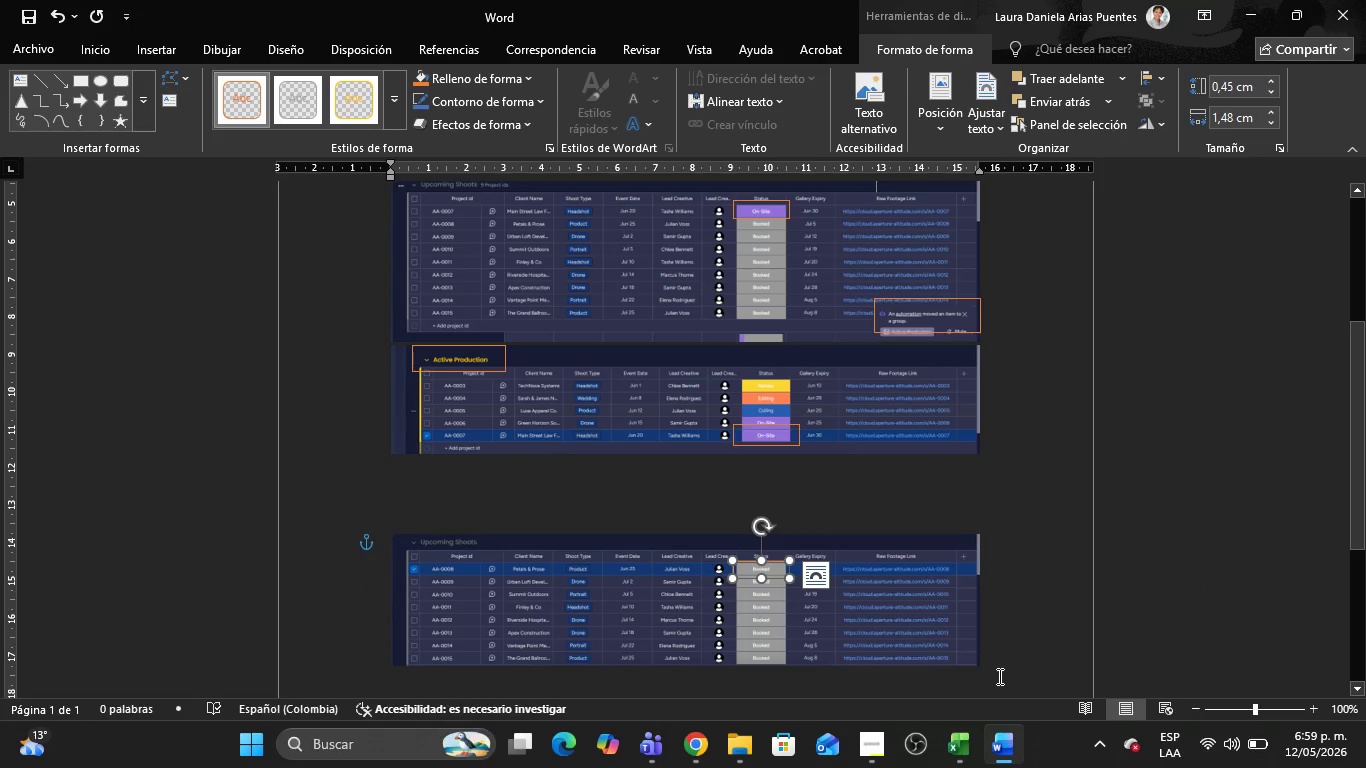 
left_click([999, 676])
 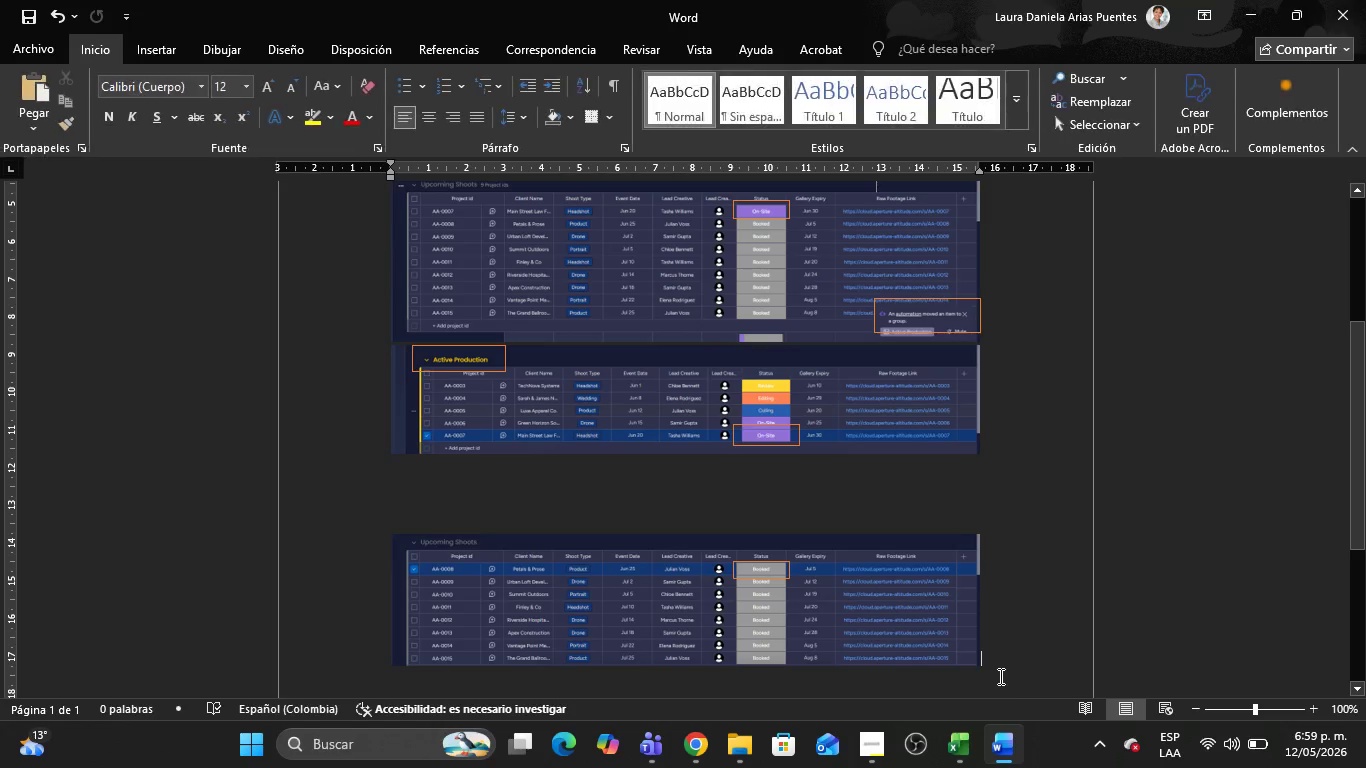 
key(Alt+AltLeft)
 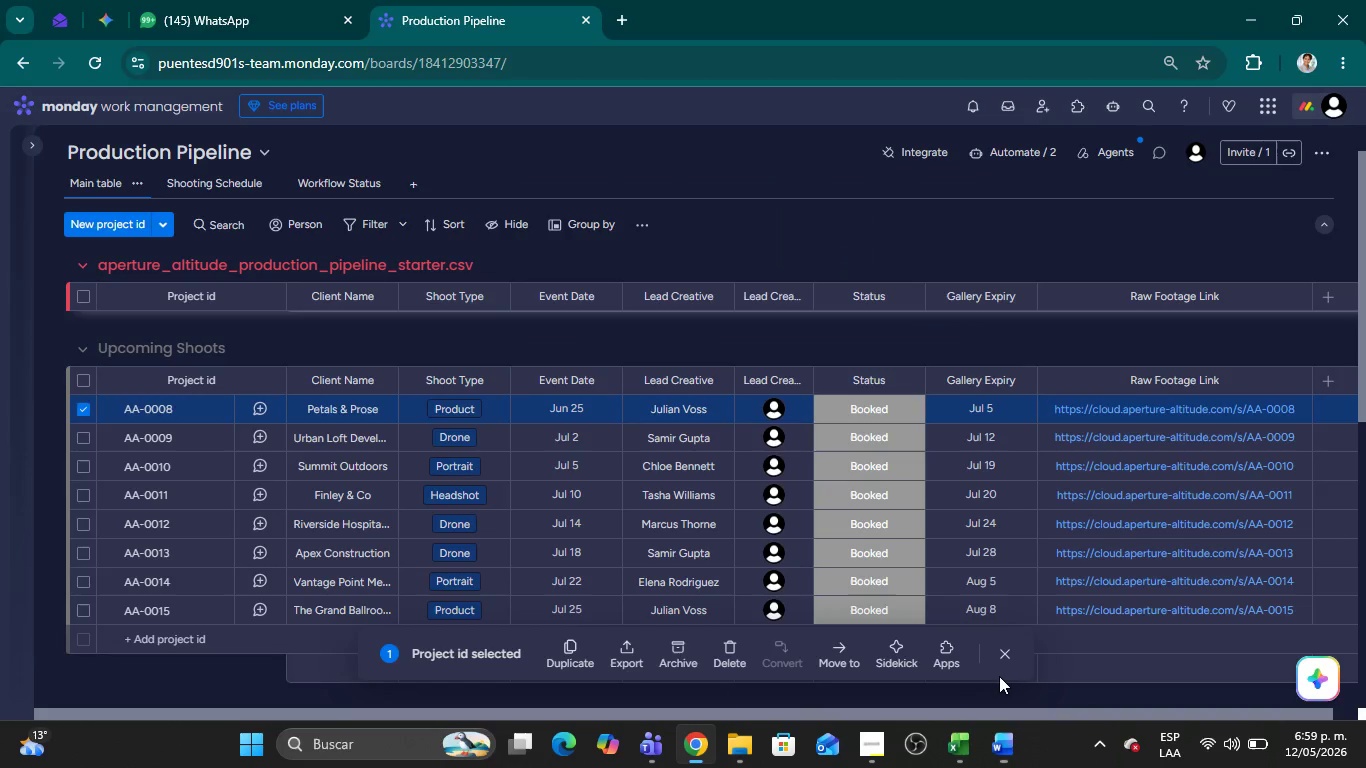 
key(Alt+Tab)
 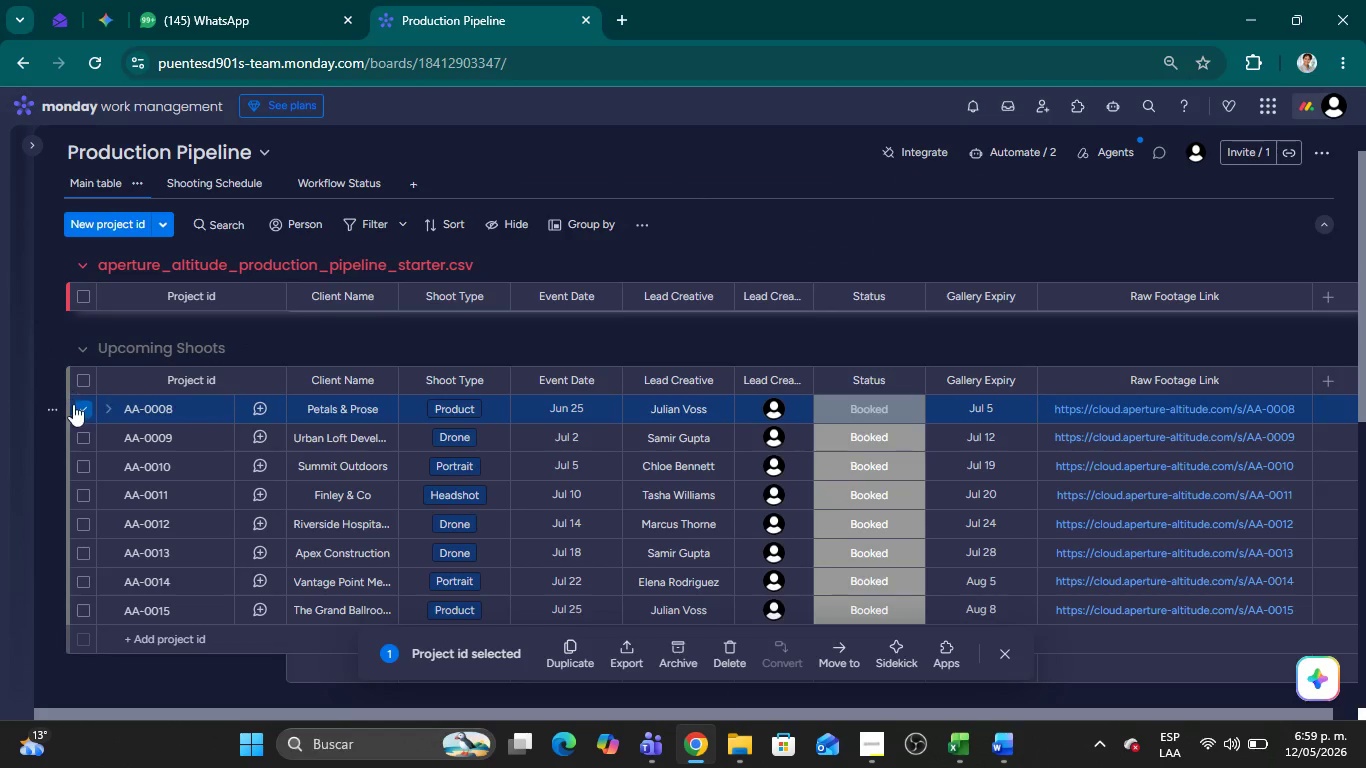 
left_click([77, 408])
 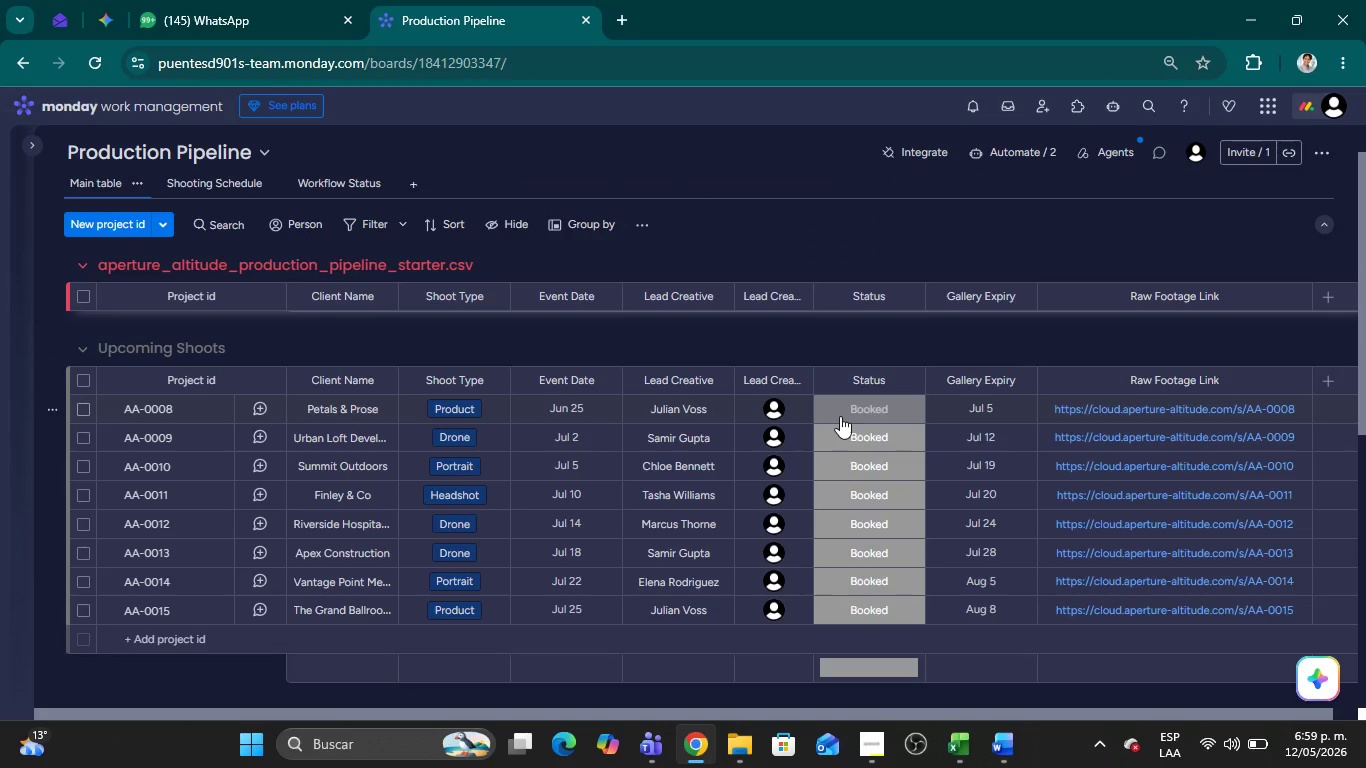 
left_click([847, 414])
 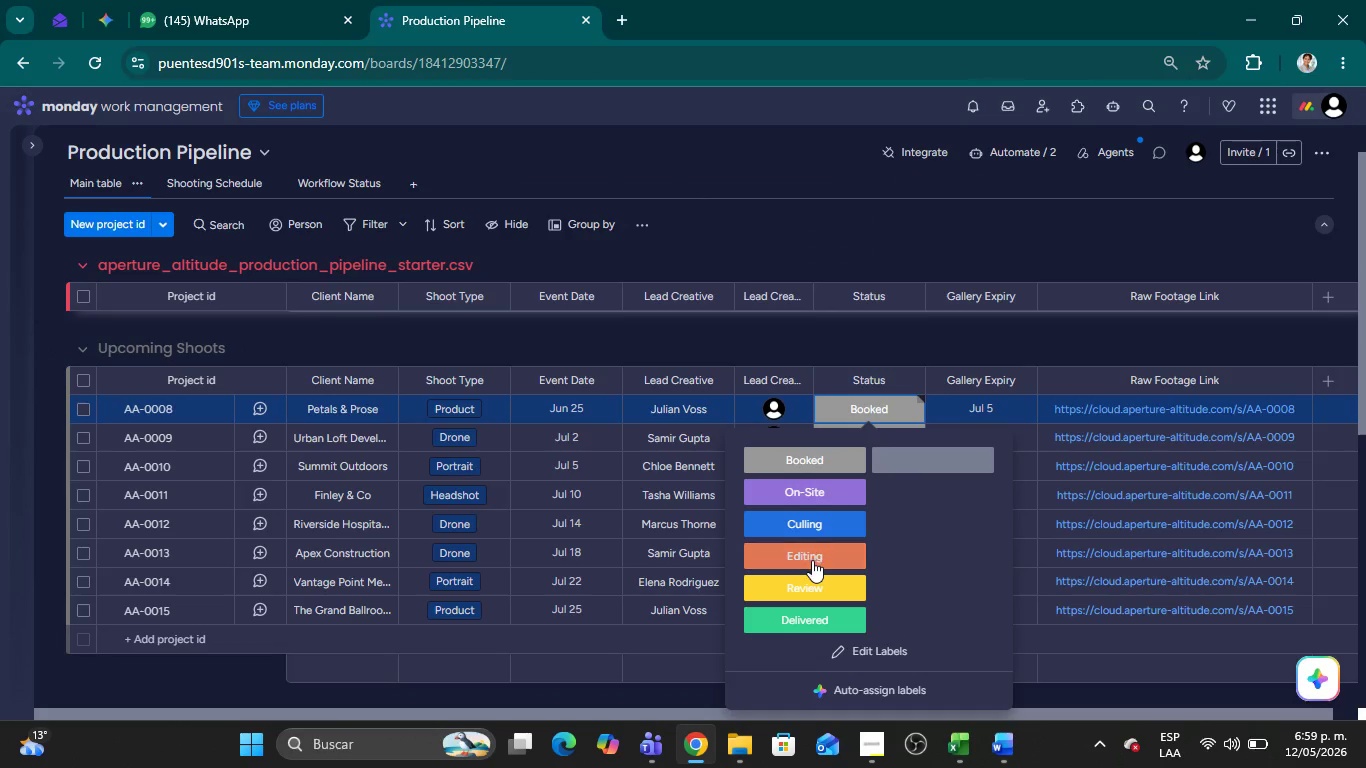 
left_click([812, 560])
 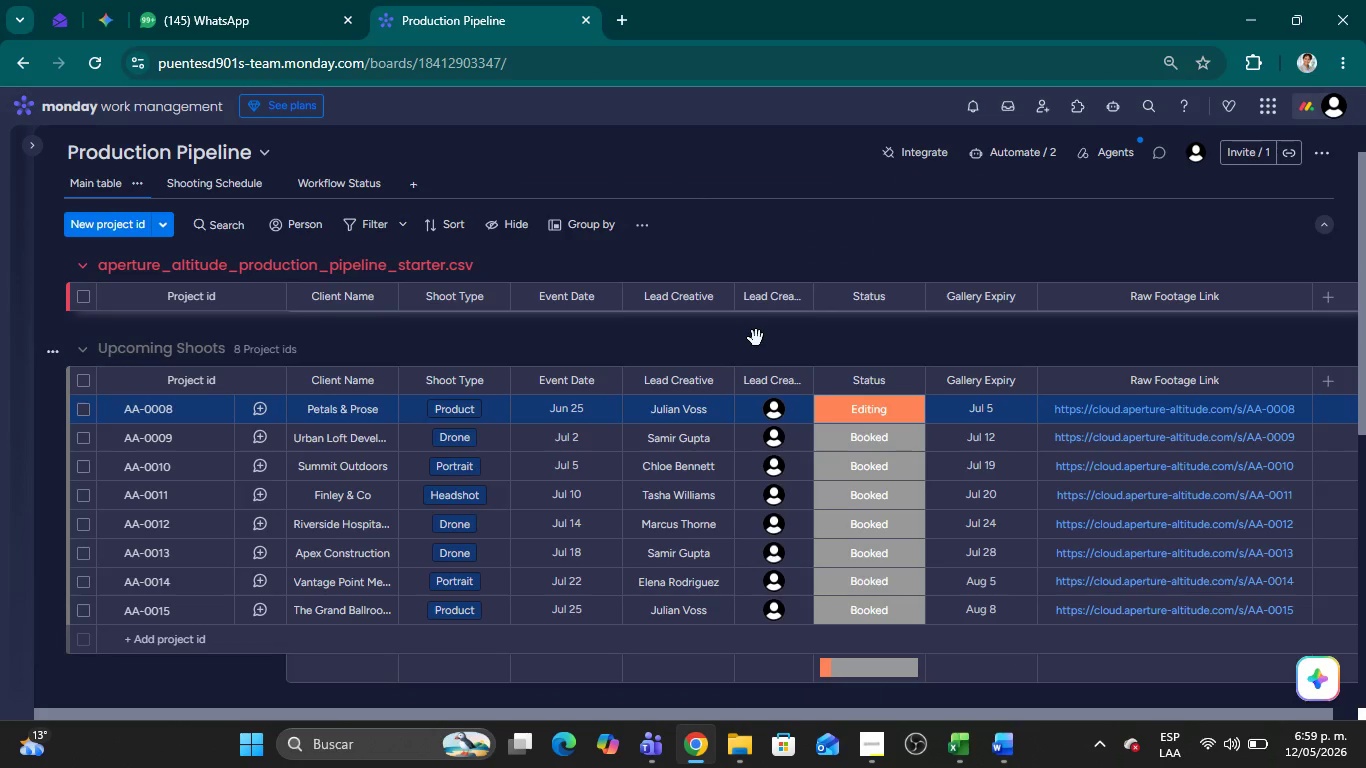 
left_click([755, 337])
 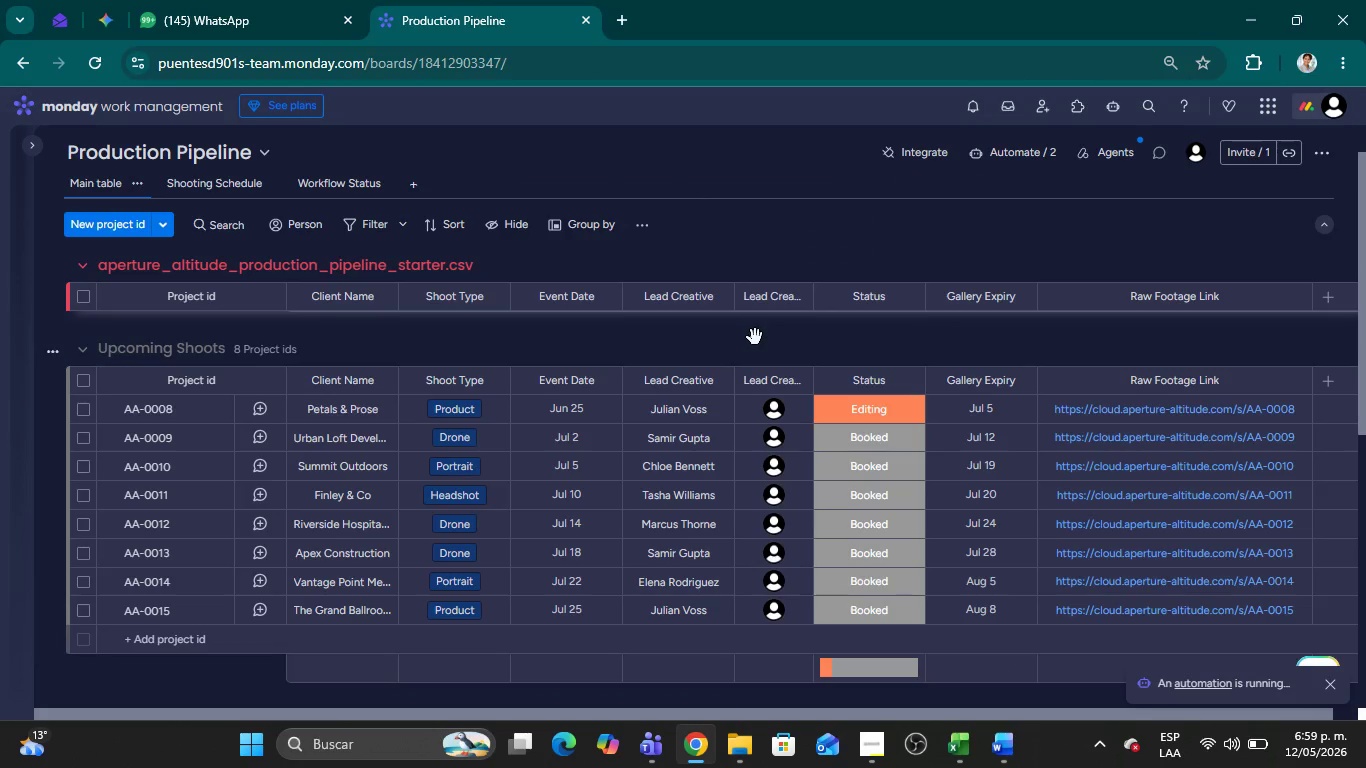 
key(Meta+Shift+S)
 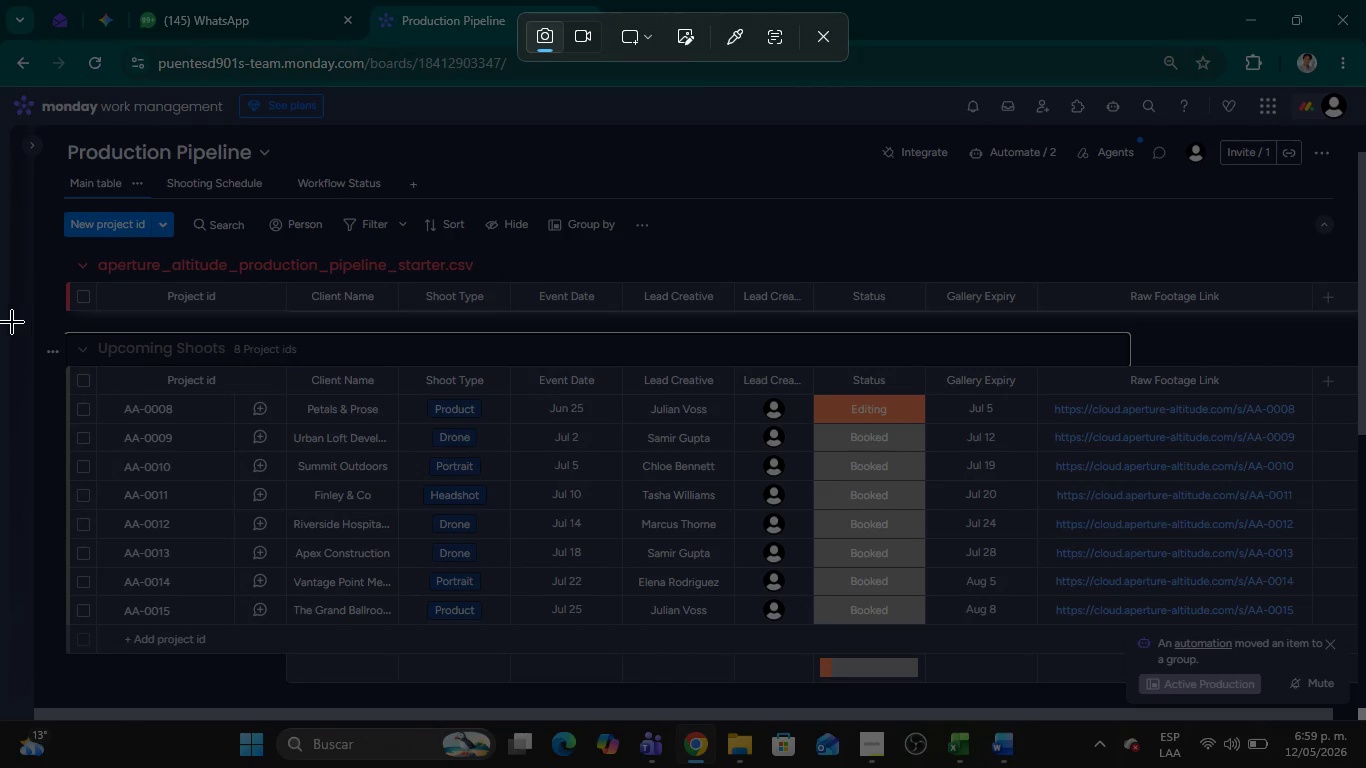 
left_click_drag(start_coordinate=[0, 324], to_coordinate=[1365, 706])
 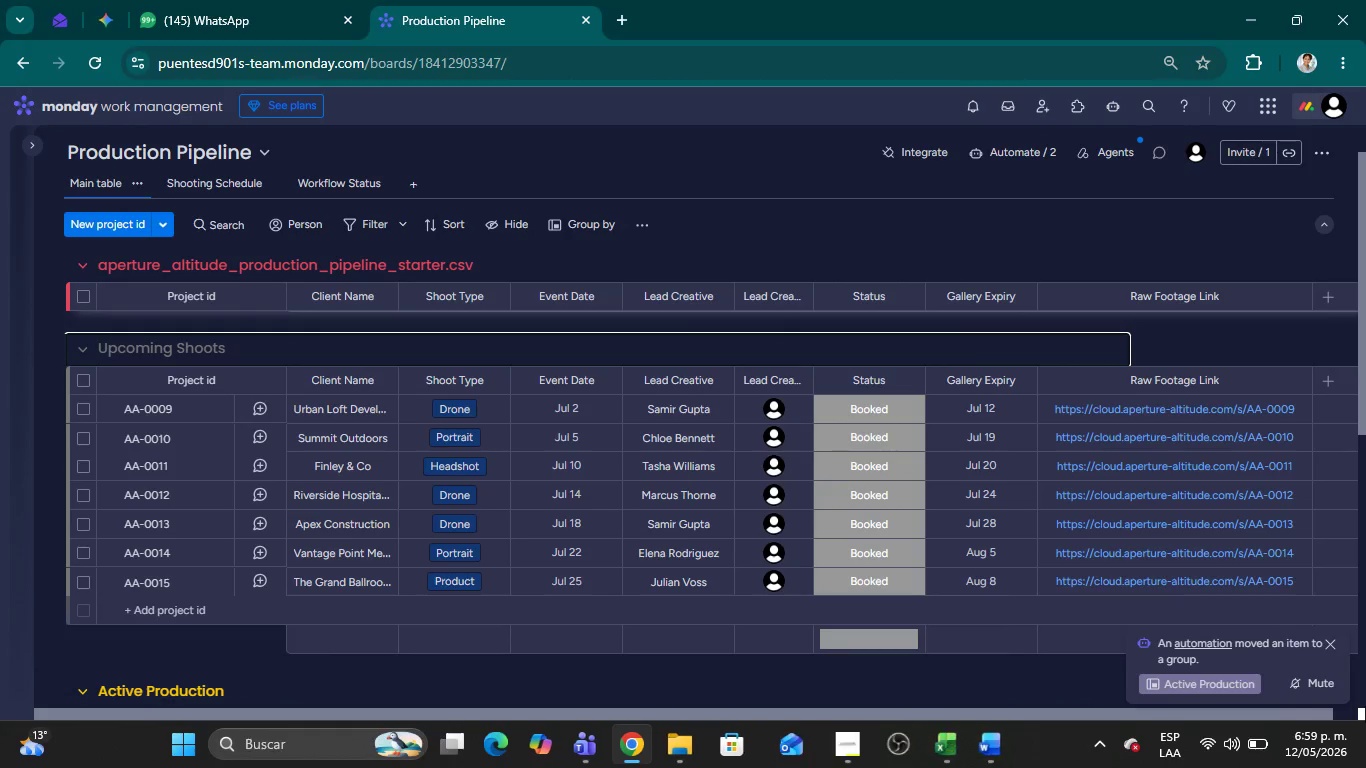 
key(Alt+AltLeft)
 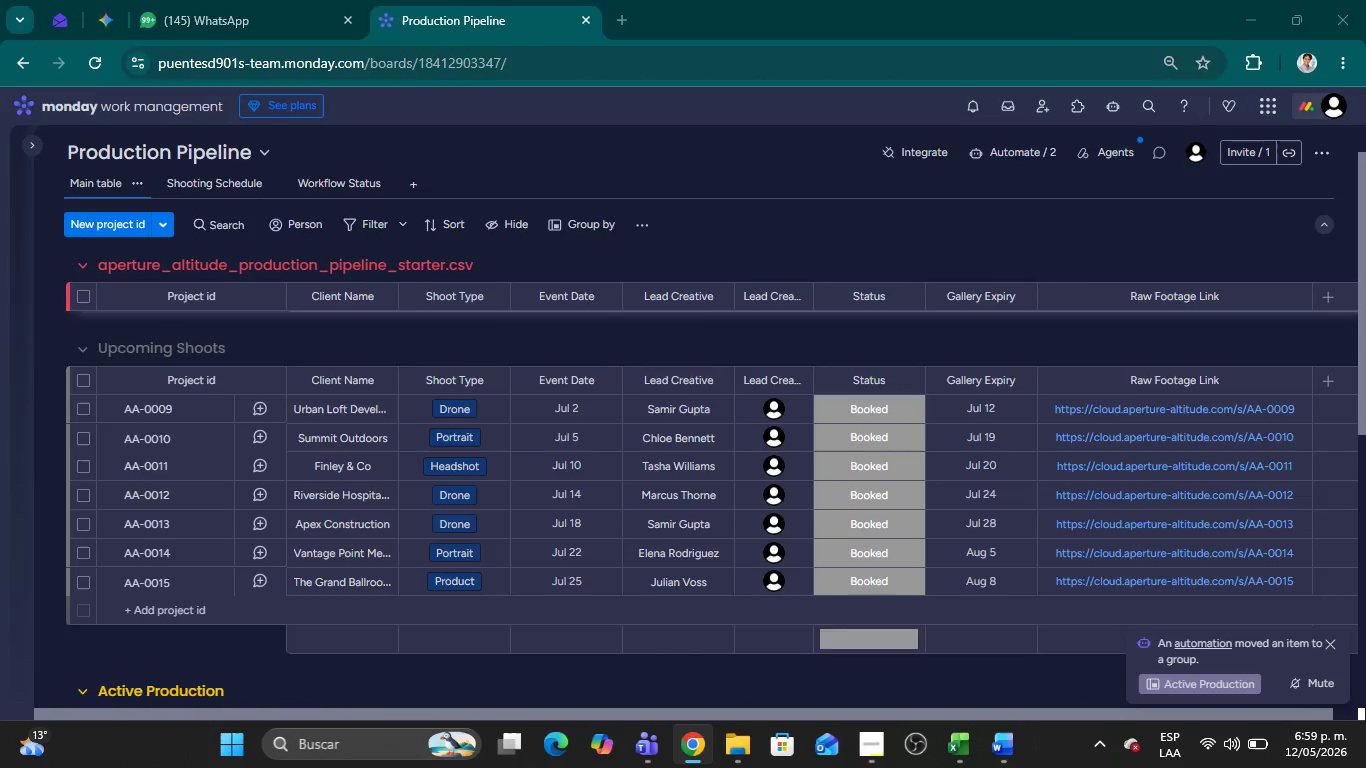 
key(Alt+Tab)
 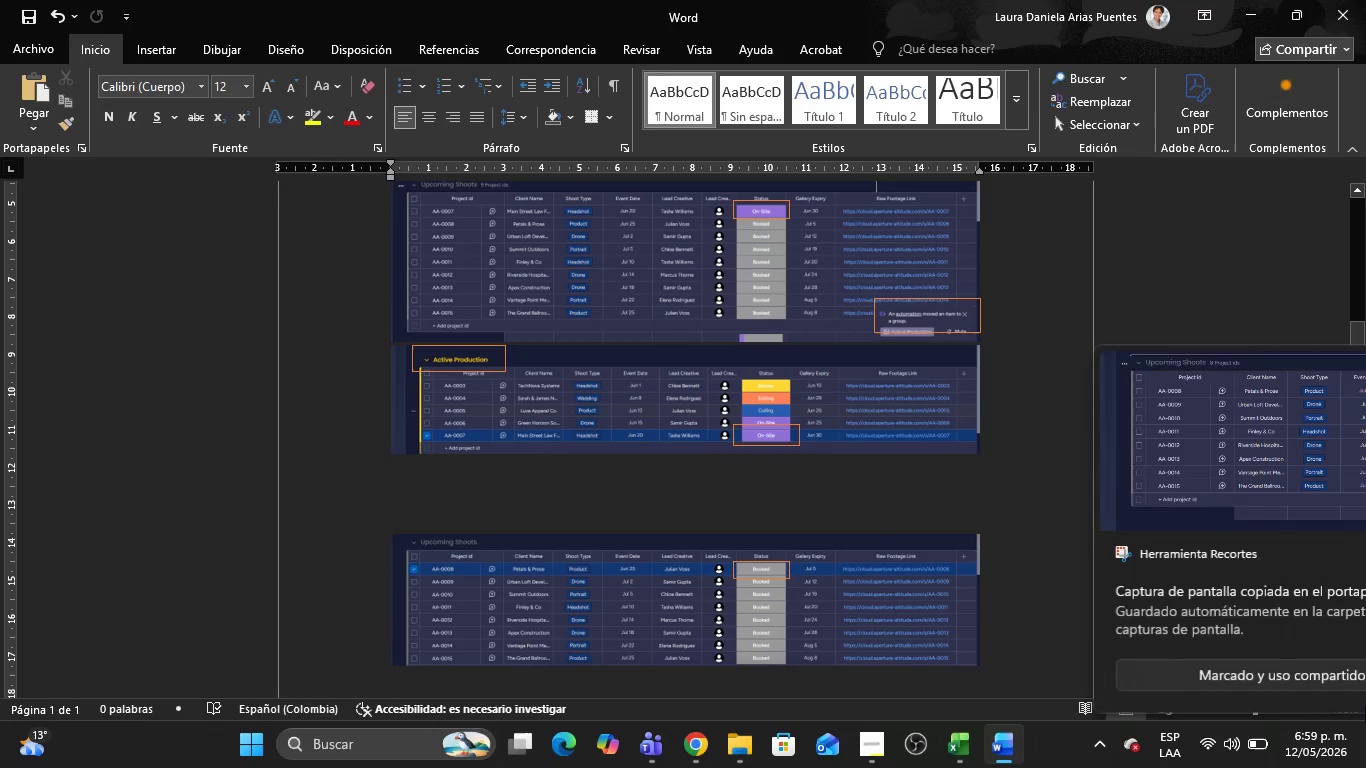 
key(Control+V)
 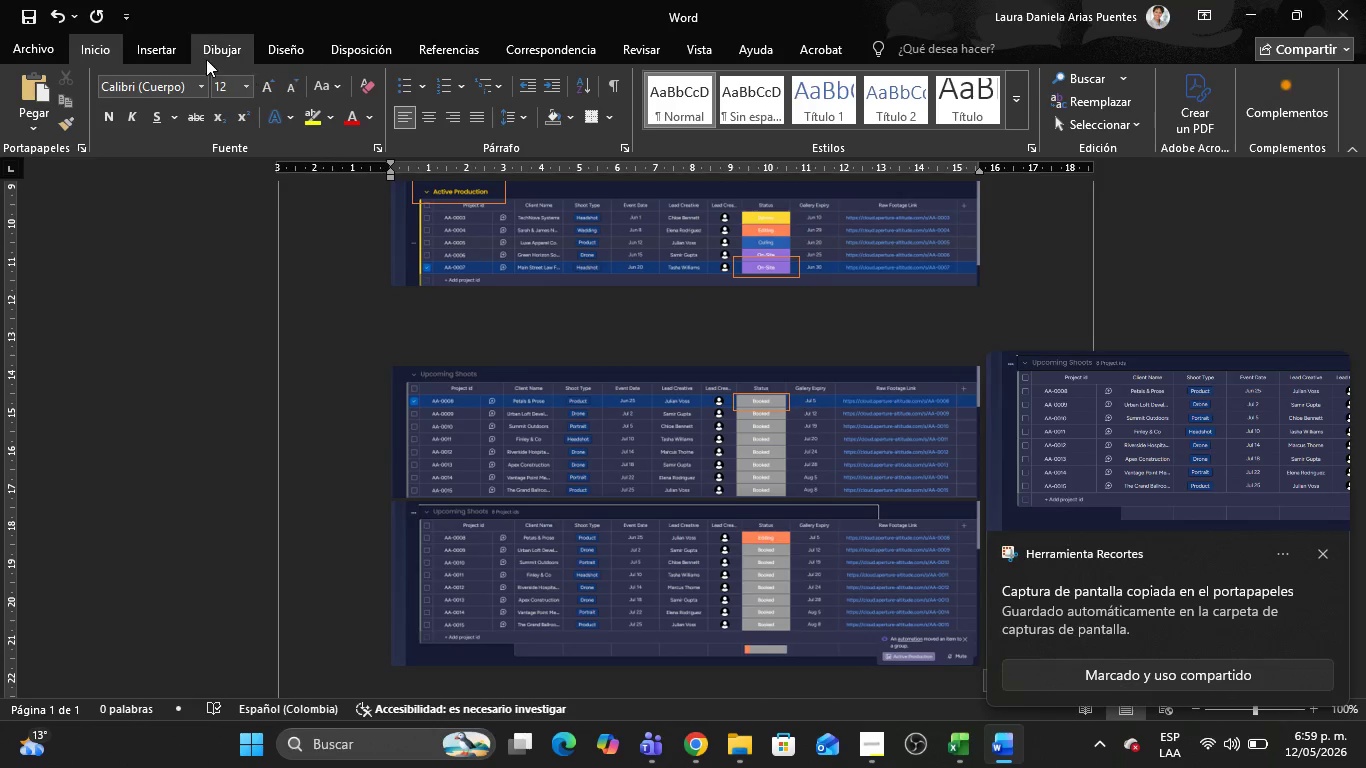 
left_click([153, 53])
 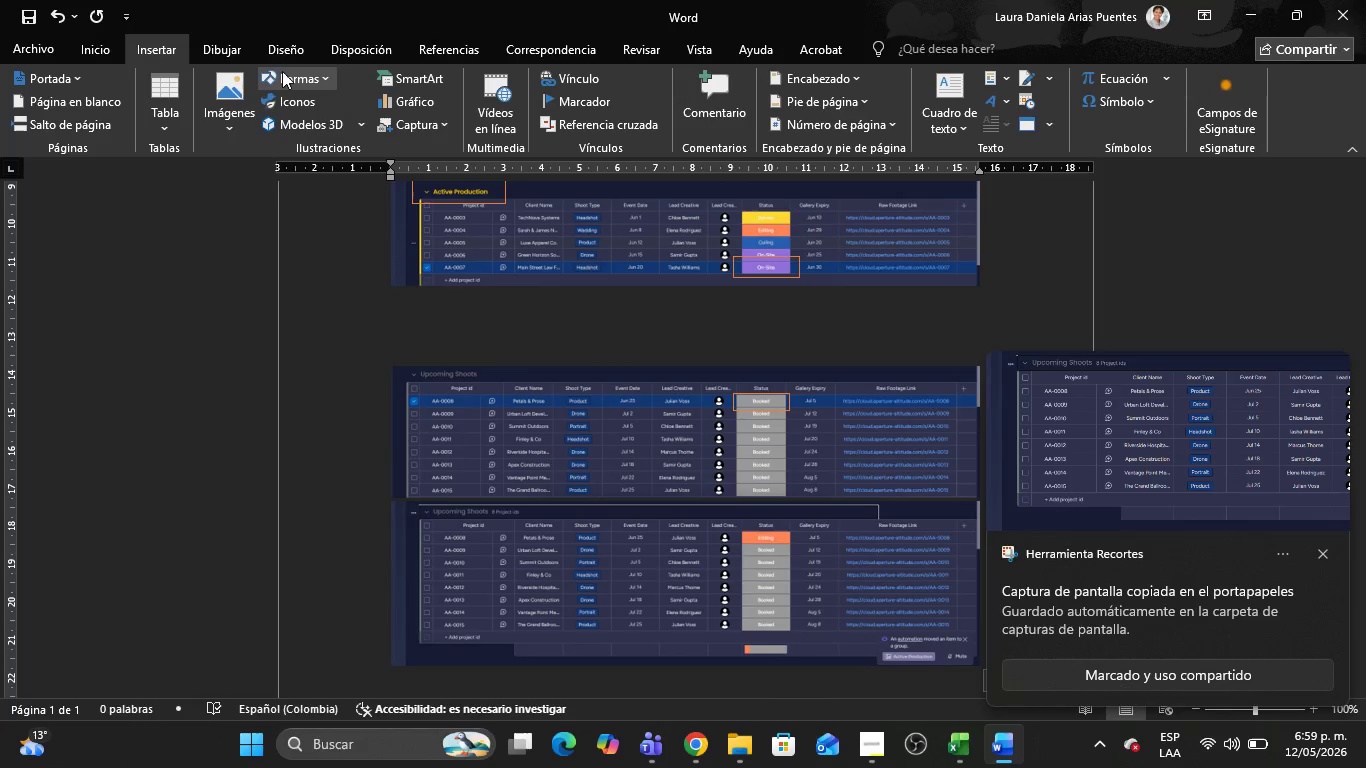 
left_click([286, 71])
 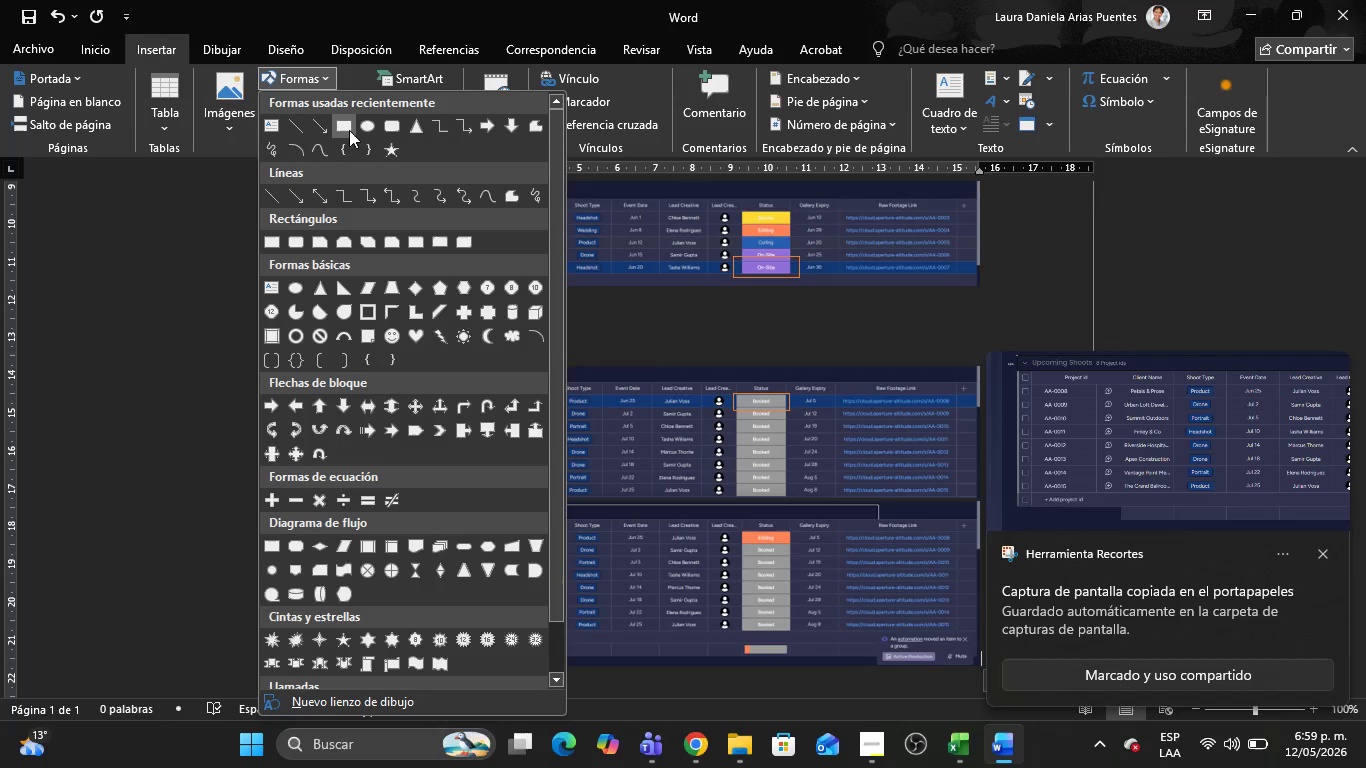 
left_click([346, 129])
 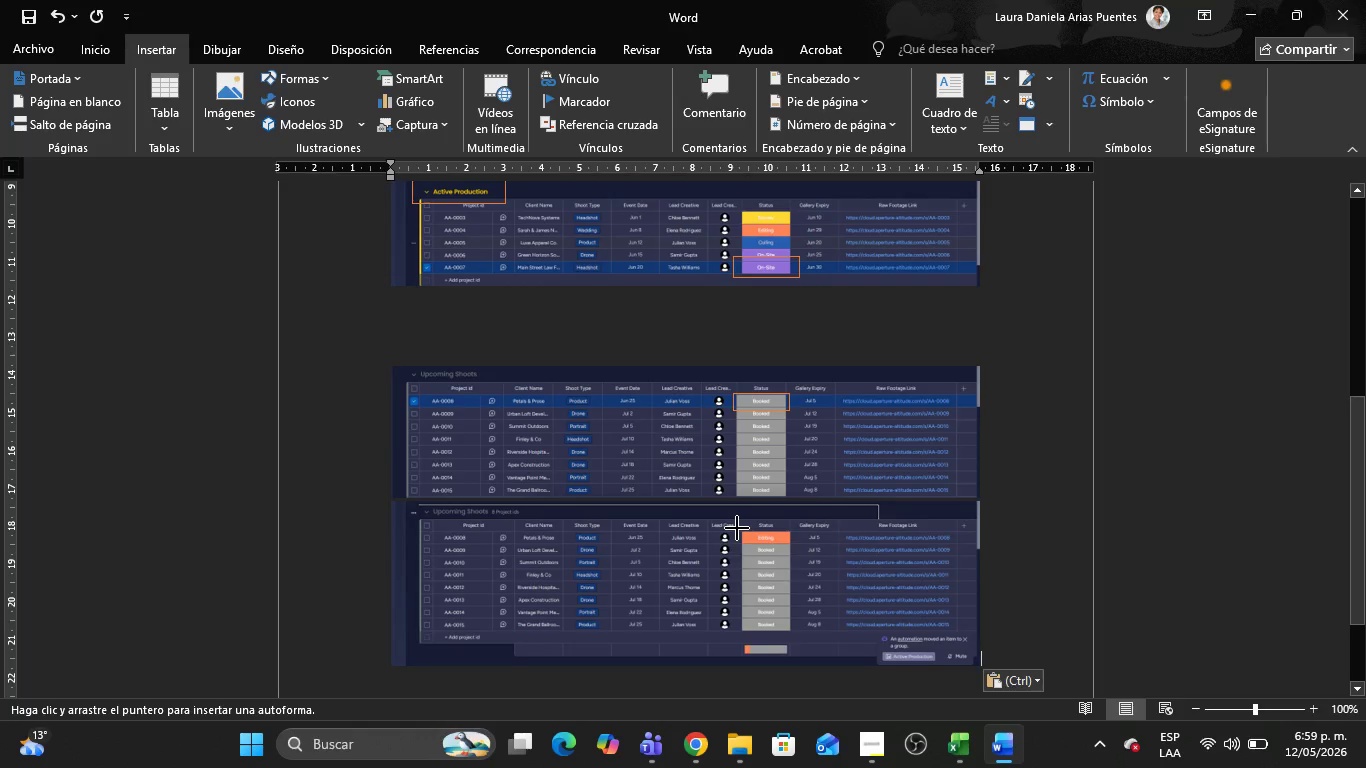 
left_click_drag(start_coordinate=[737, 528], to_coordinate=[803, 548])
 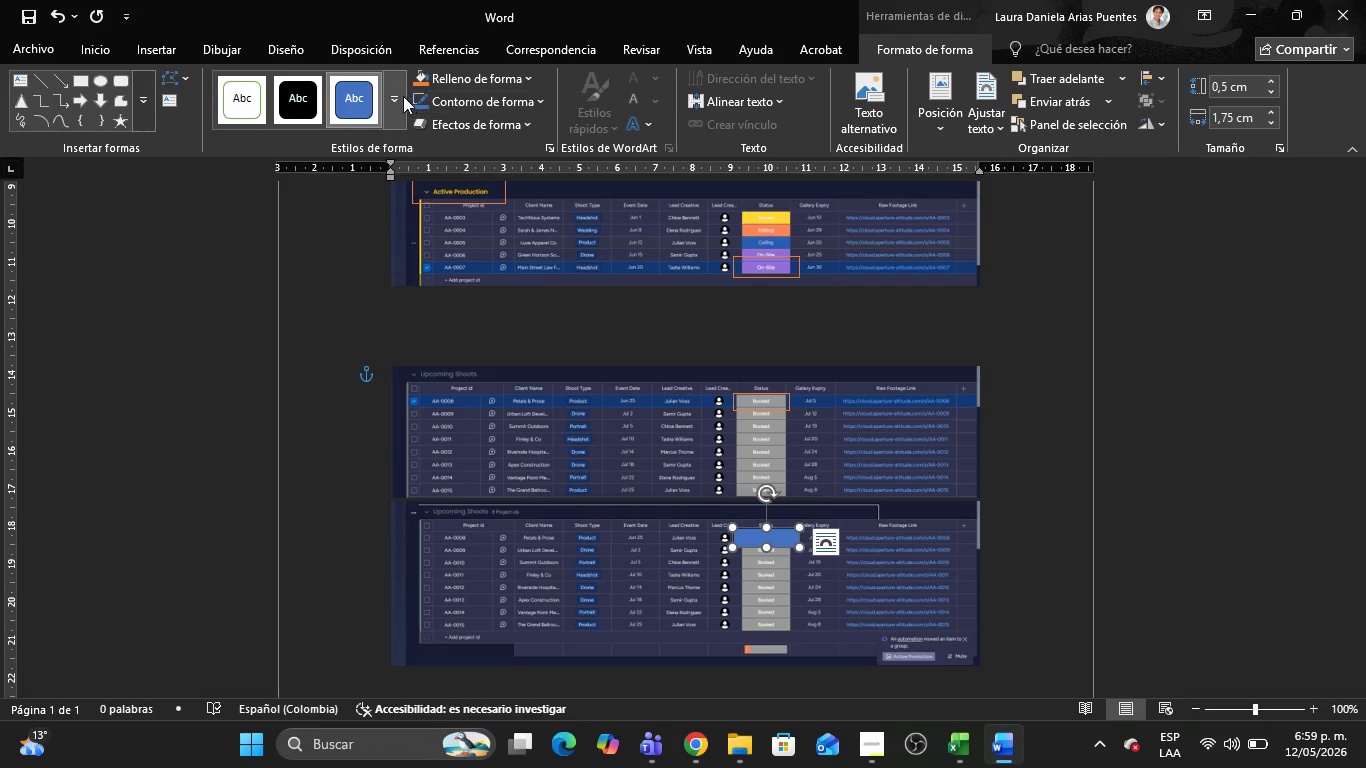 
left_click([399, 96])
 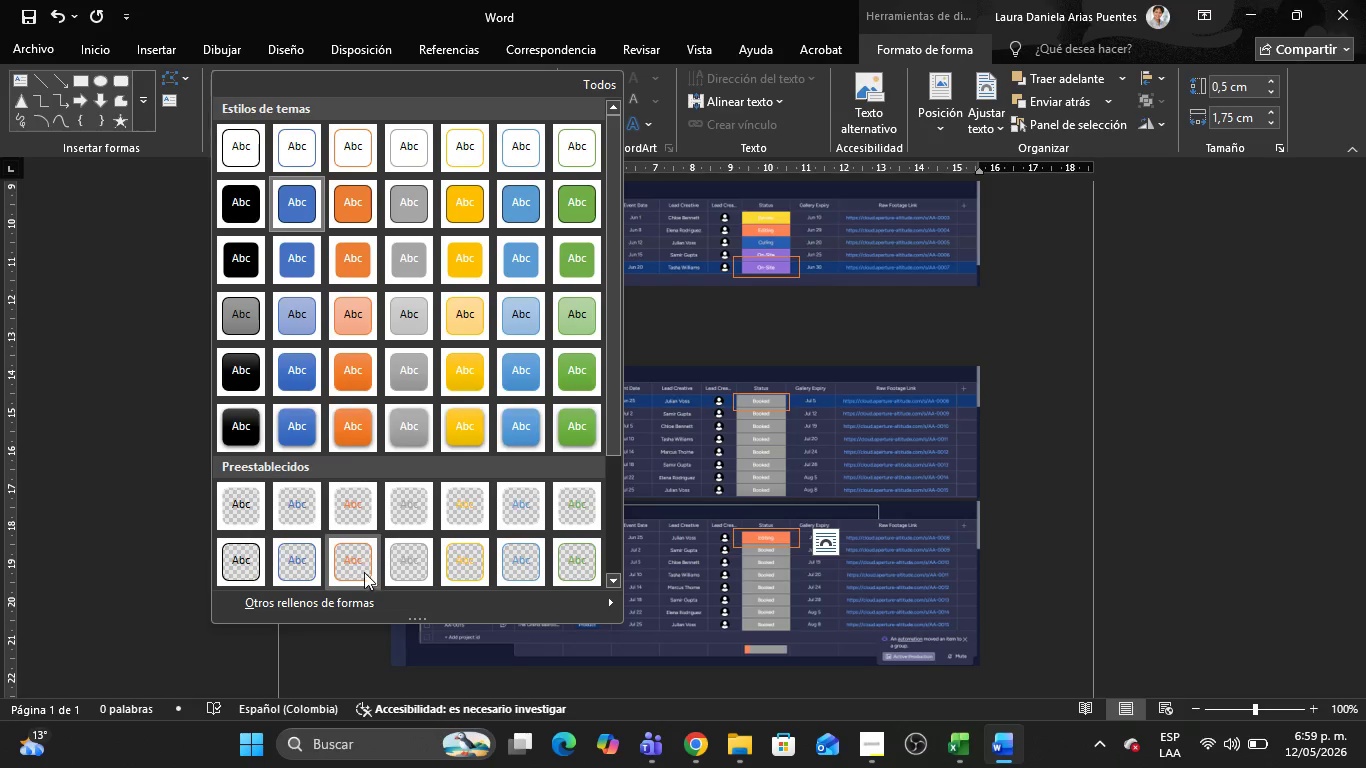 
left_click([358, 562])
 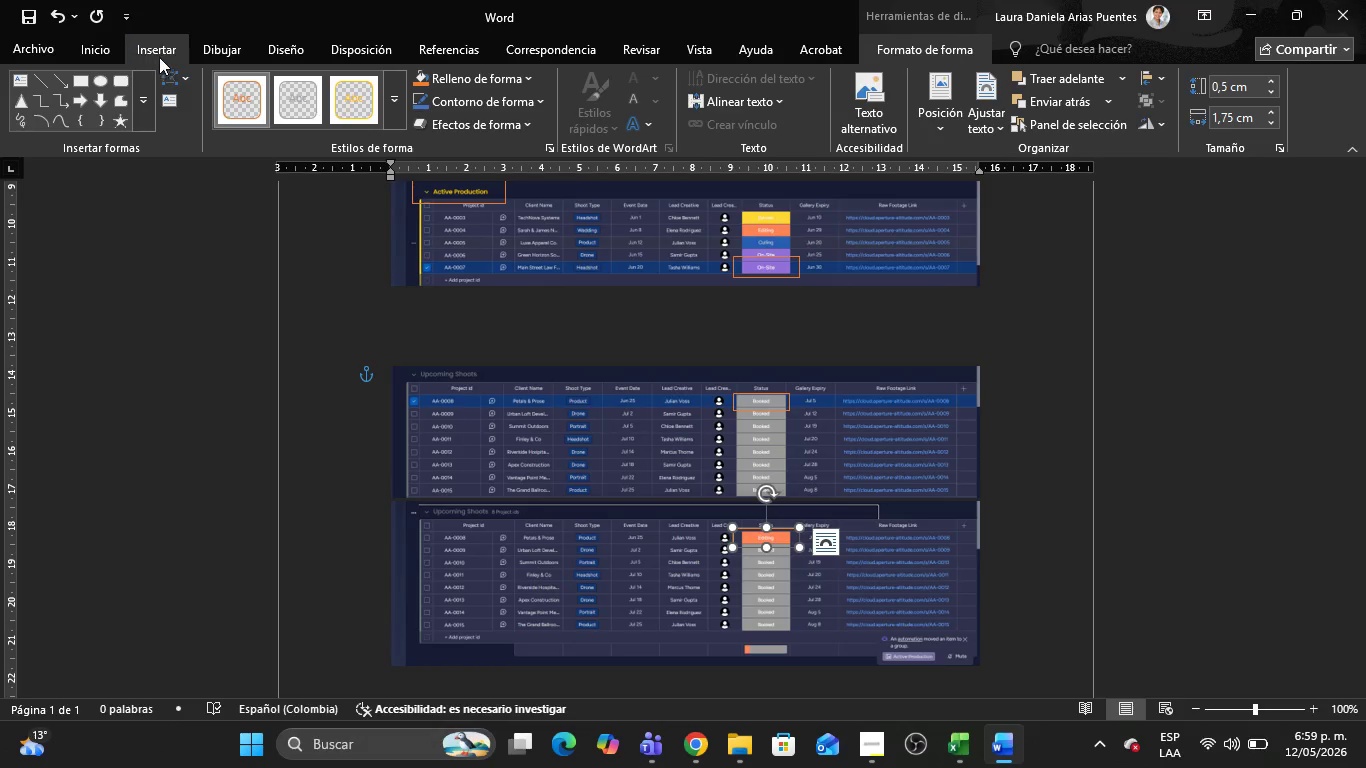 
left_click([154, 51])
 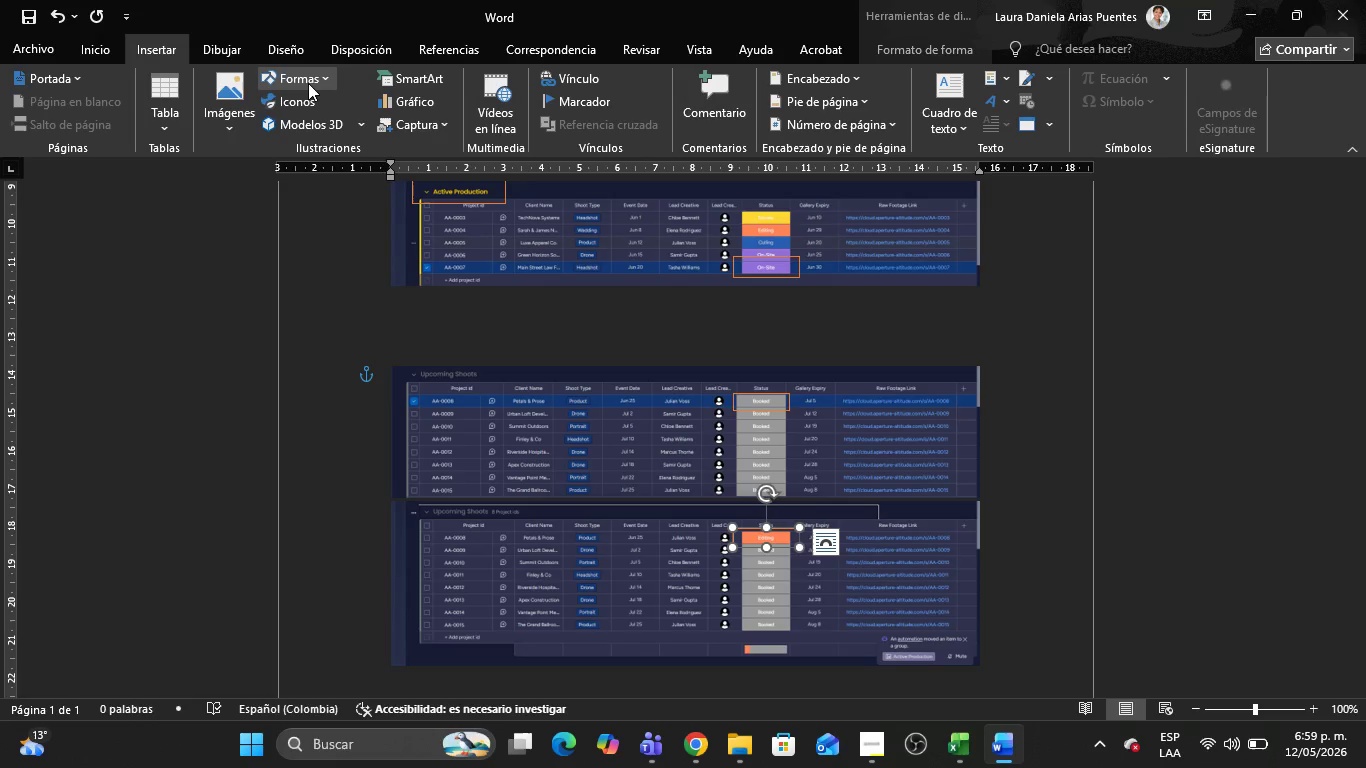 
left_click([308, 78])
 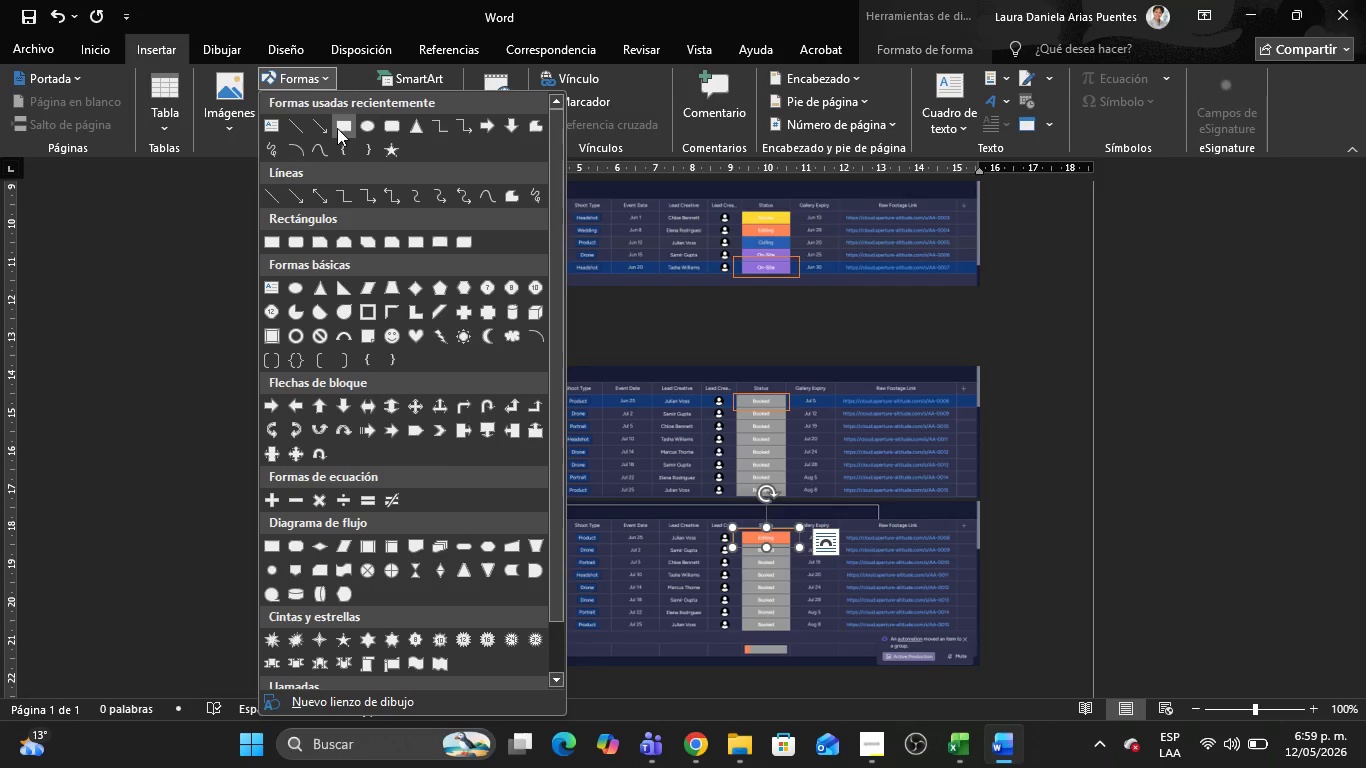 
left_click([339, 128])
 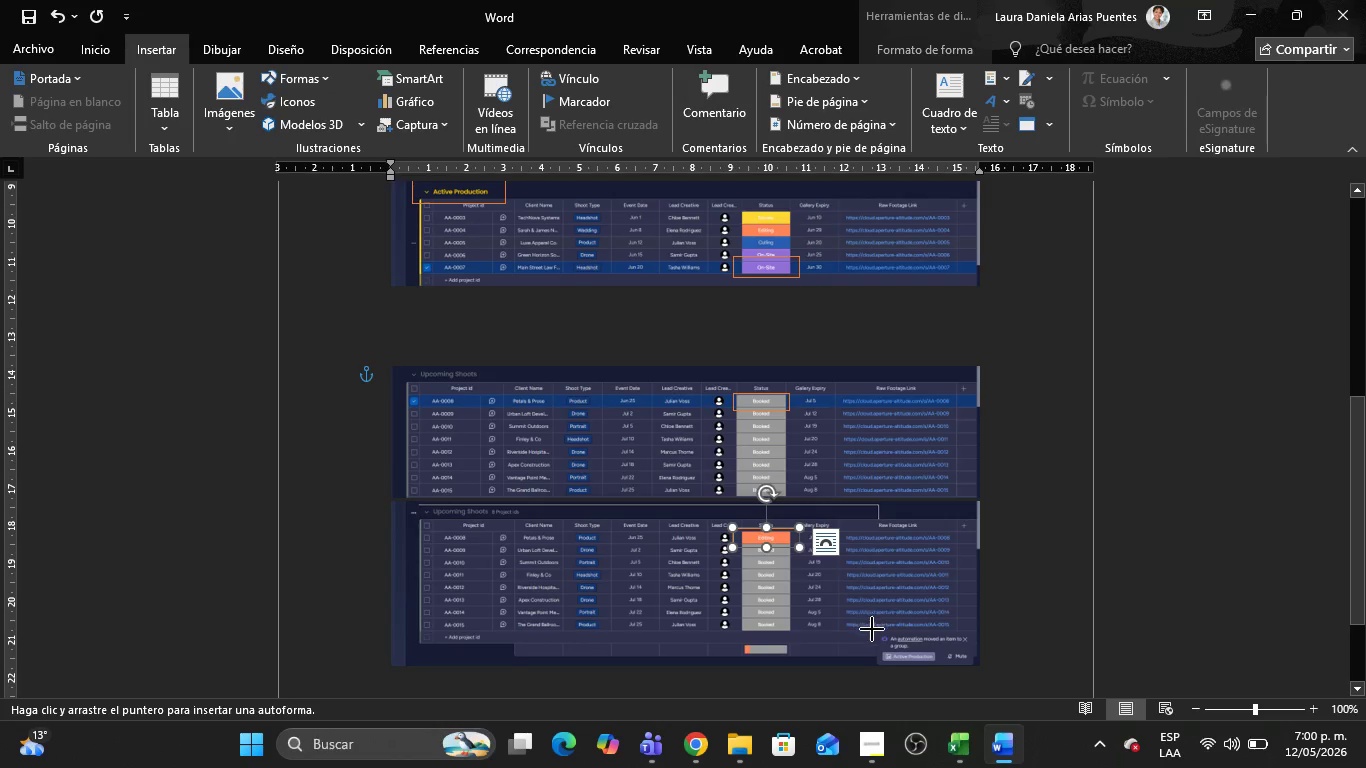 
left_click_drag(start_coordinate=[873, 622], to_coordinate=[980, 661])
 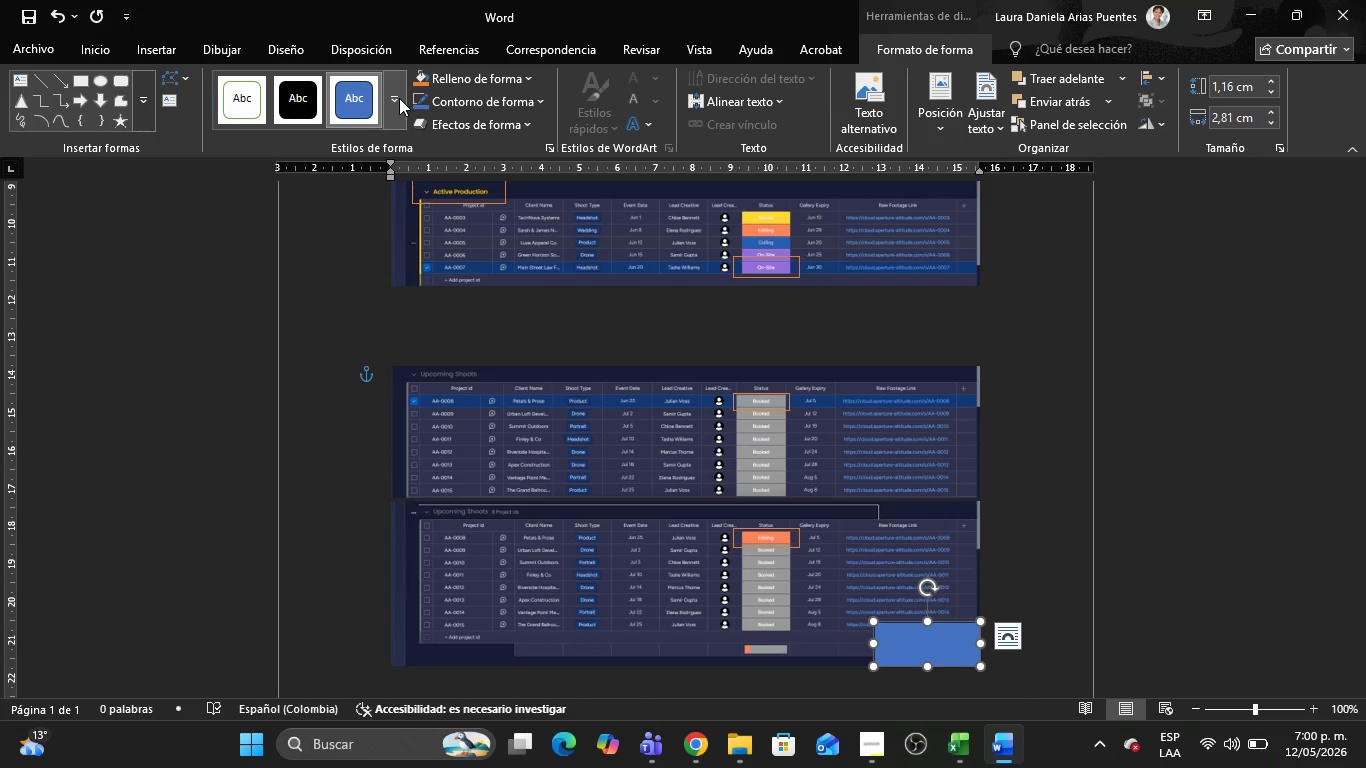 
left_click([396, 98])
 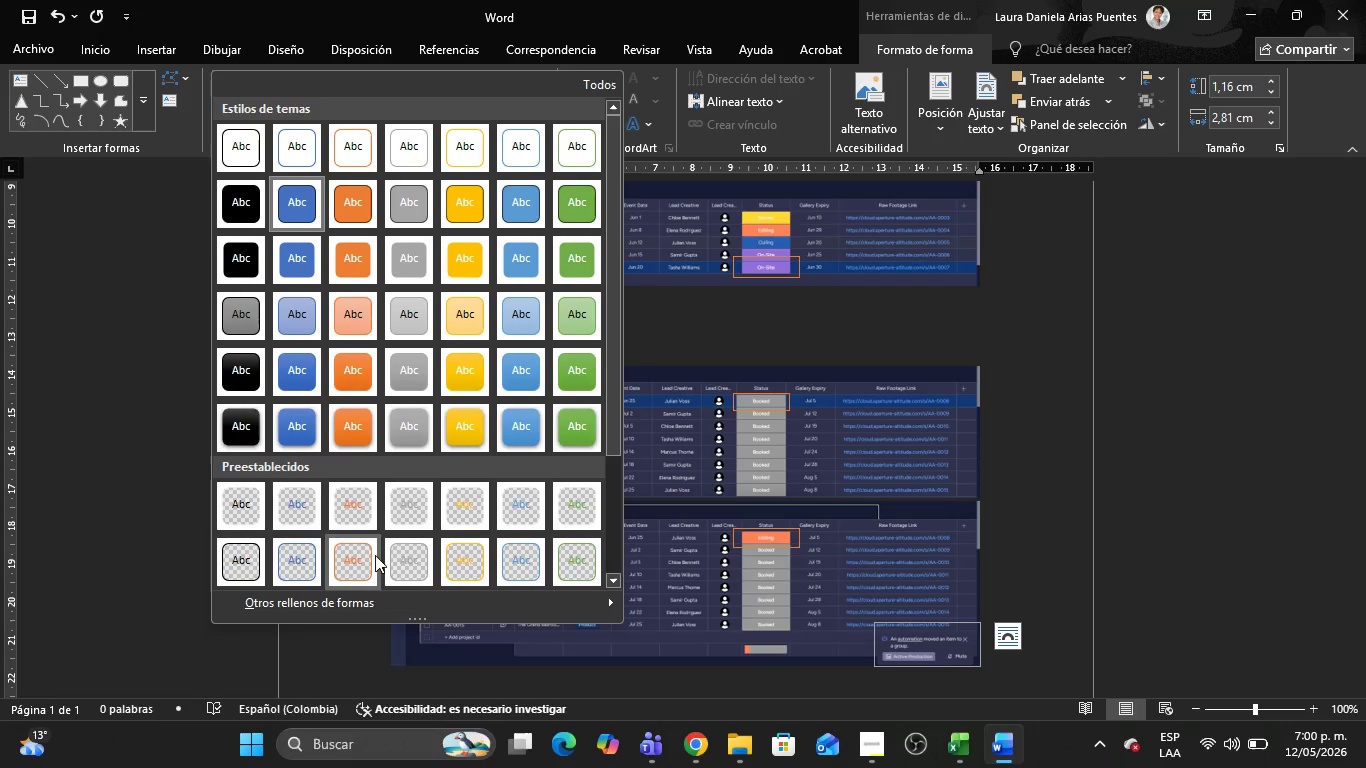 
left_click([358, 566])
 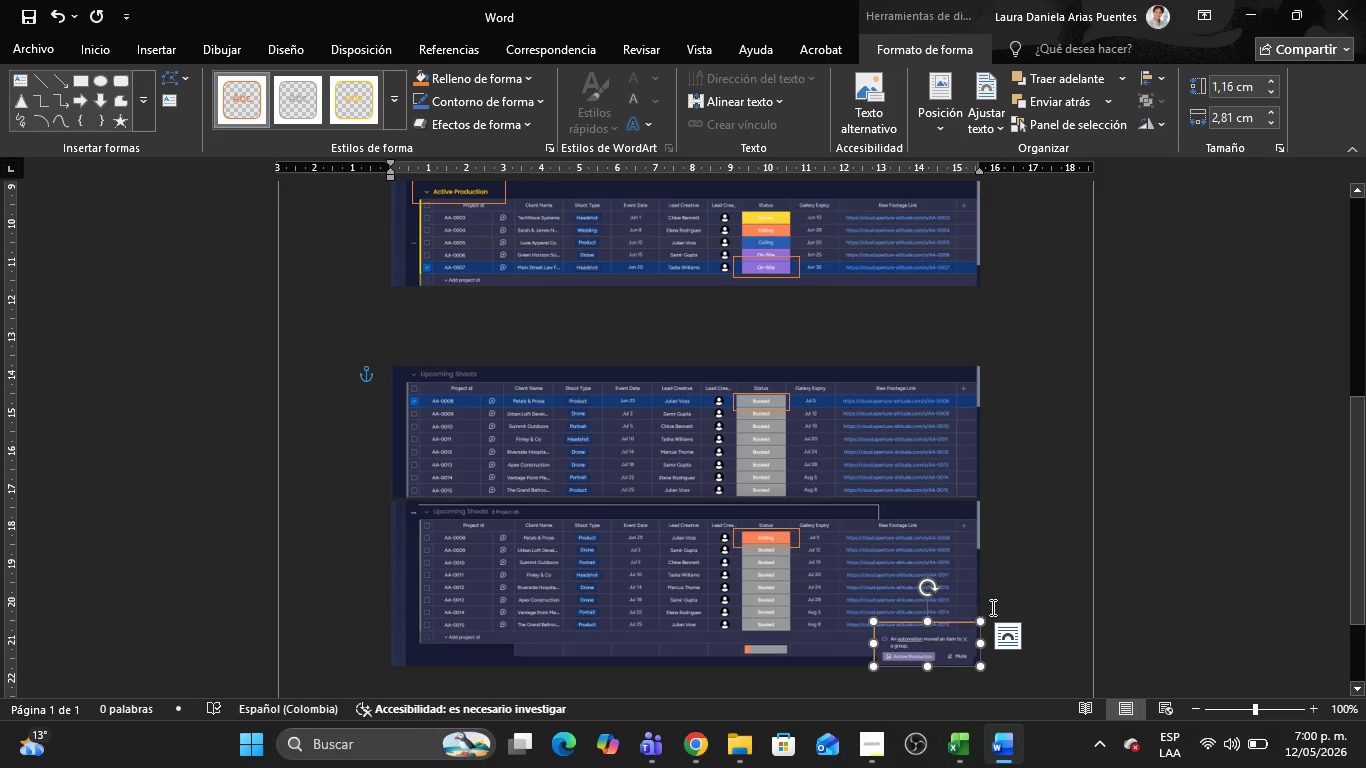 
left_click([1064, 647])
 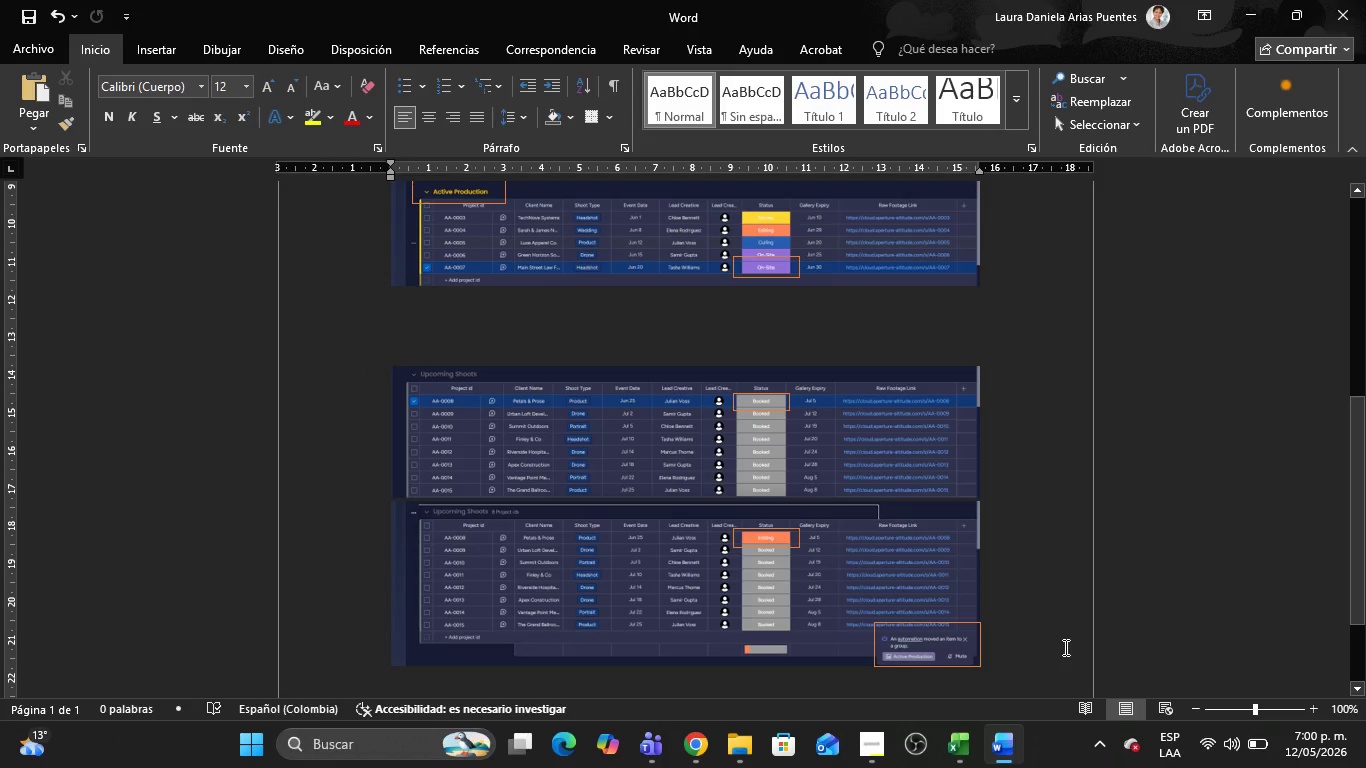 
key(Alt+AltLeft)
 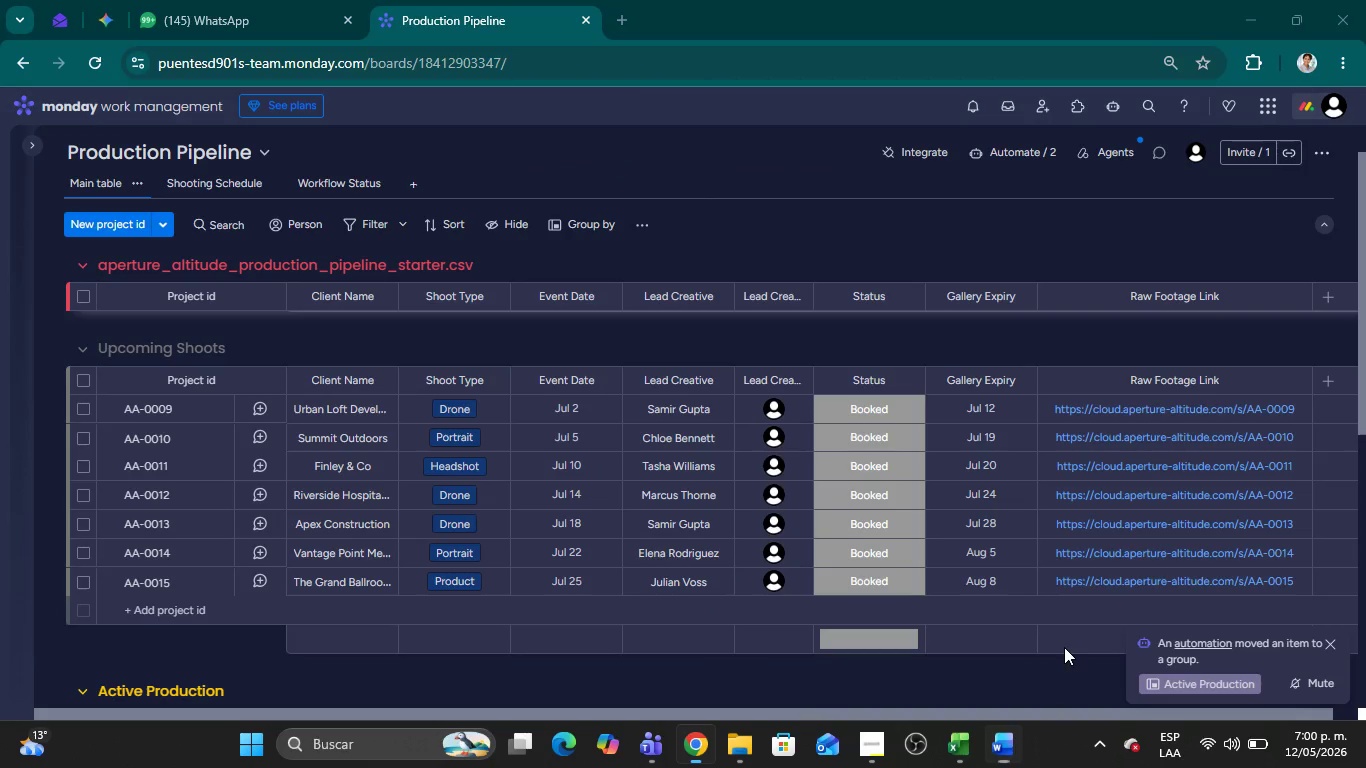 
key(Alt+Tab)
 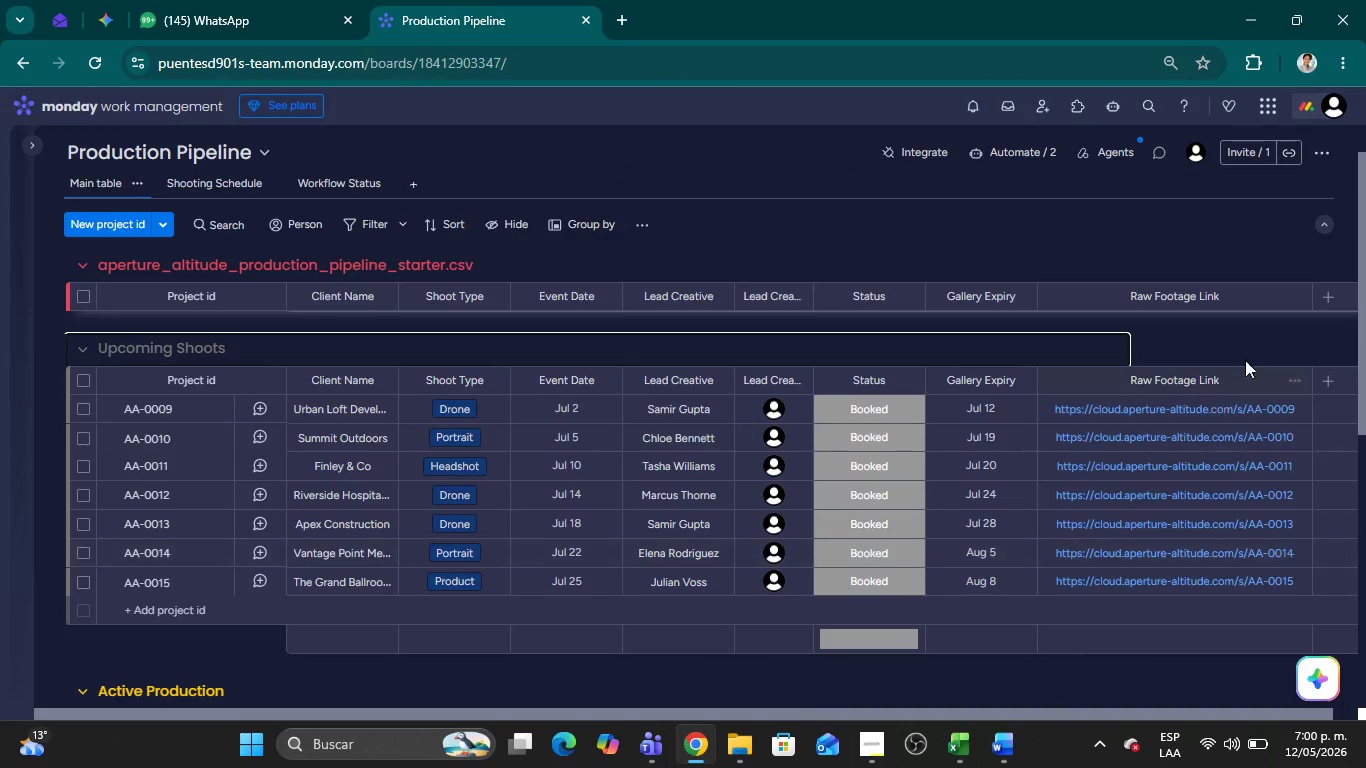 
left_click([1282, 349])
 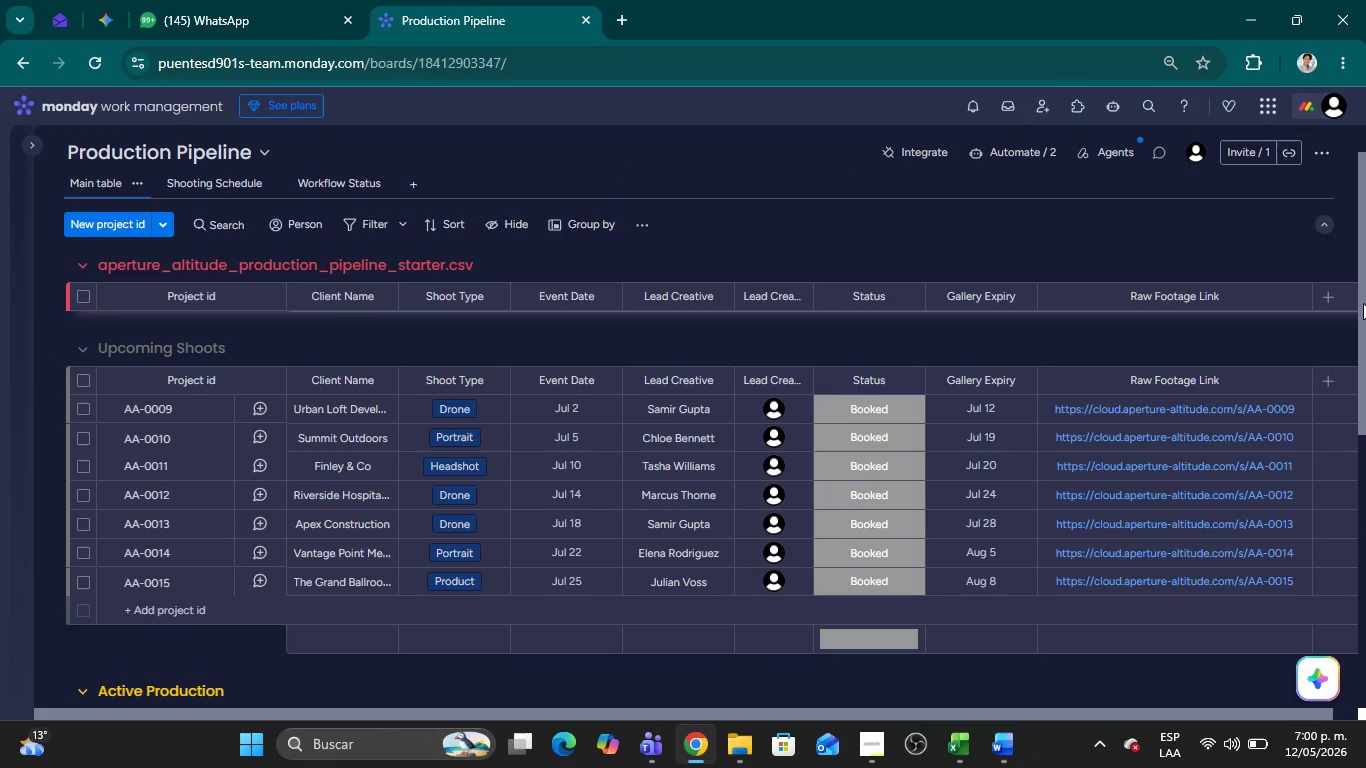 
left_click_drag(start_coordinate=[1363, 303], to_coordinate=[1365, 466])
 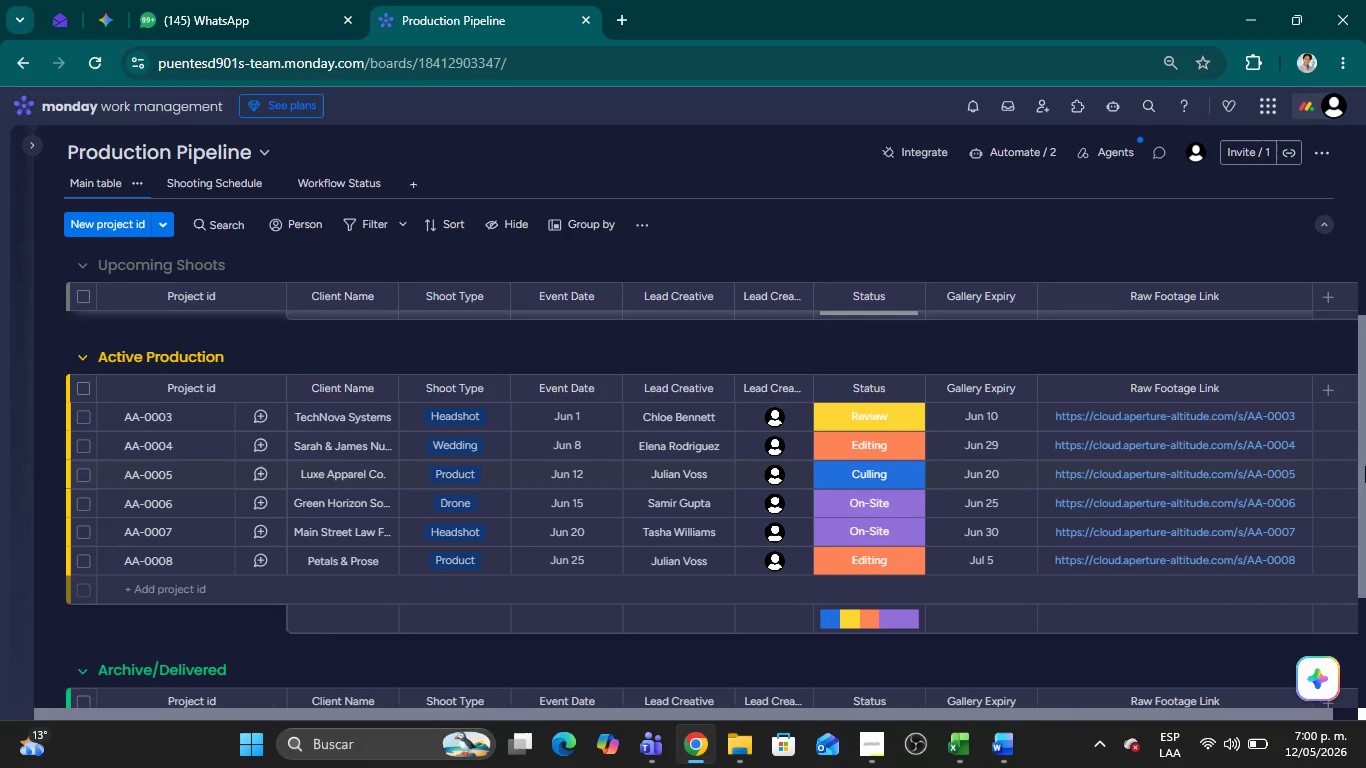 
key(Meta+Shift+MetaLeft)
 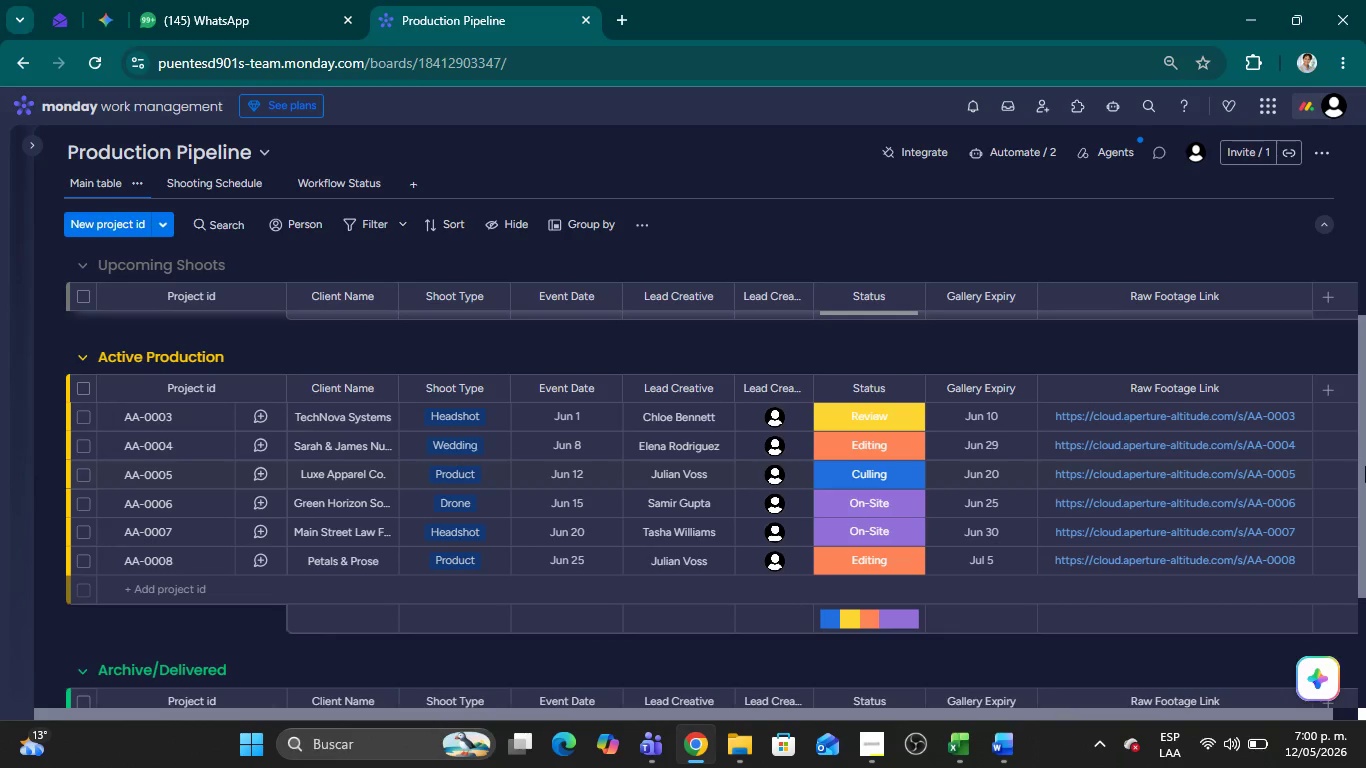 
key(Meta+Shift+S)
 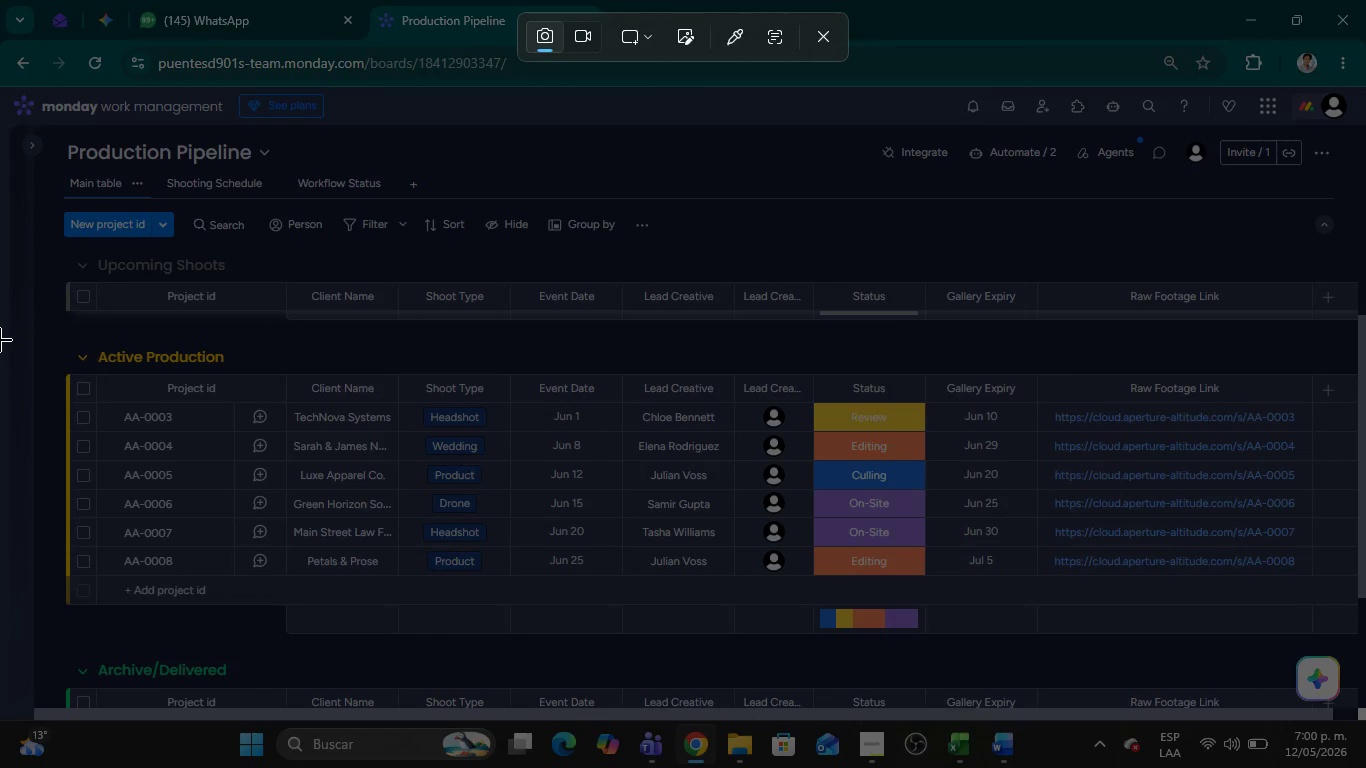 
left_click_drag(start_coordinate=[0, 331], to_coordinate=[1365, 637])
 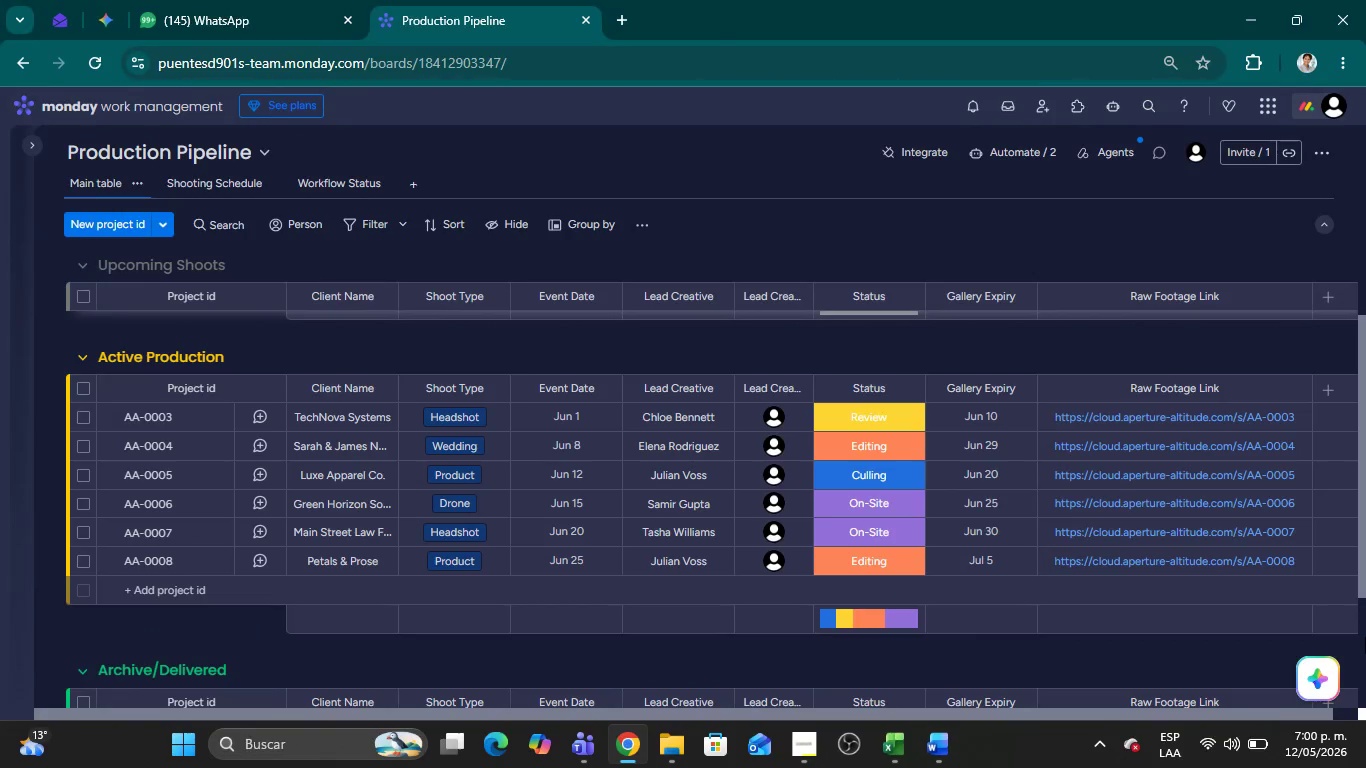 
key(Alt+AltLeft)
 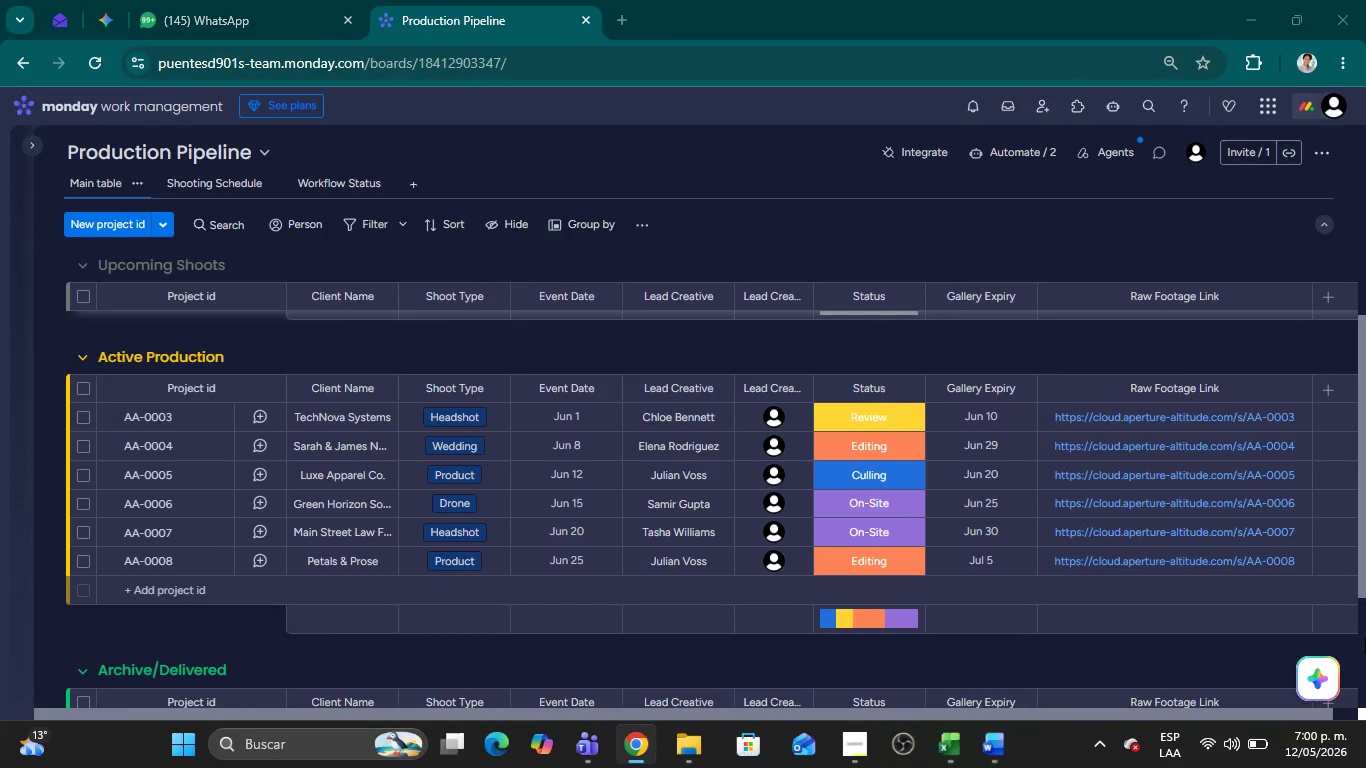 
key(Alt+Tab)
 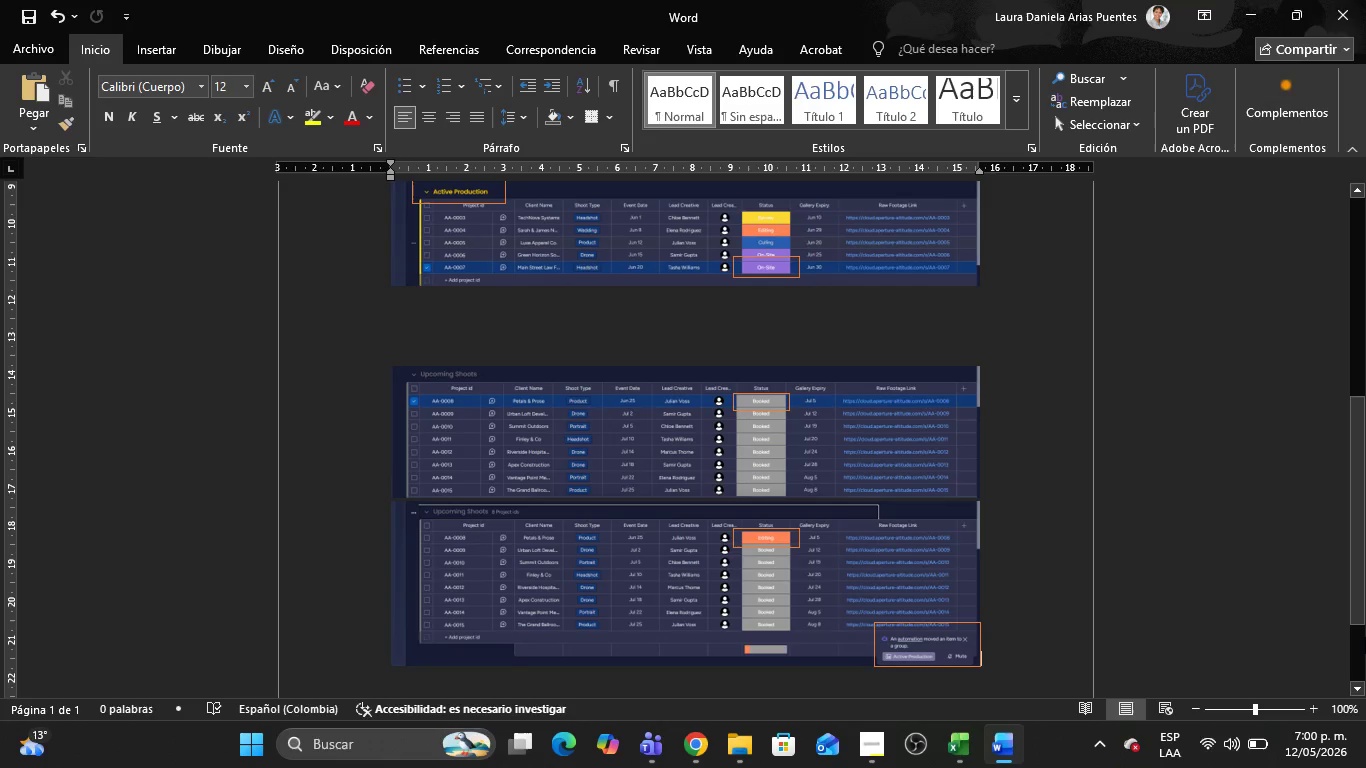 
key(Control+V)
 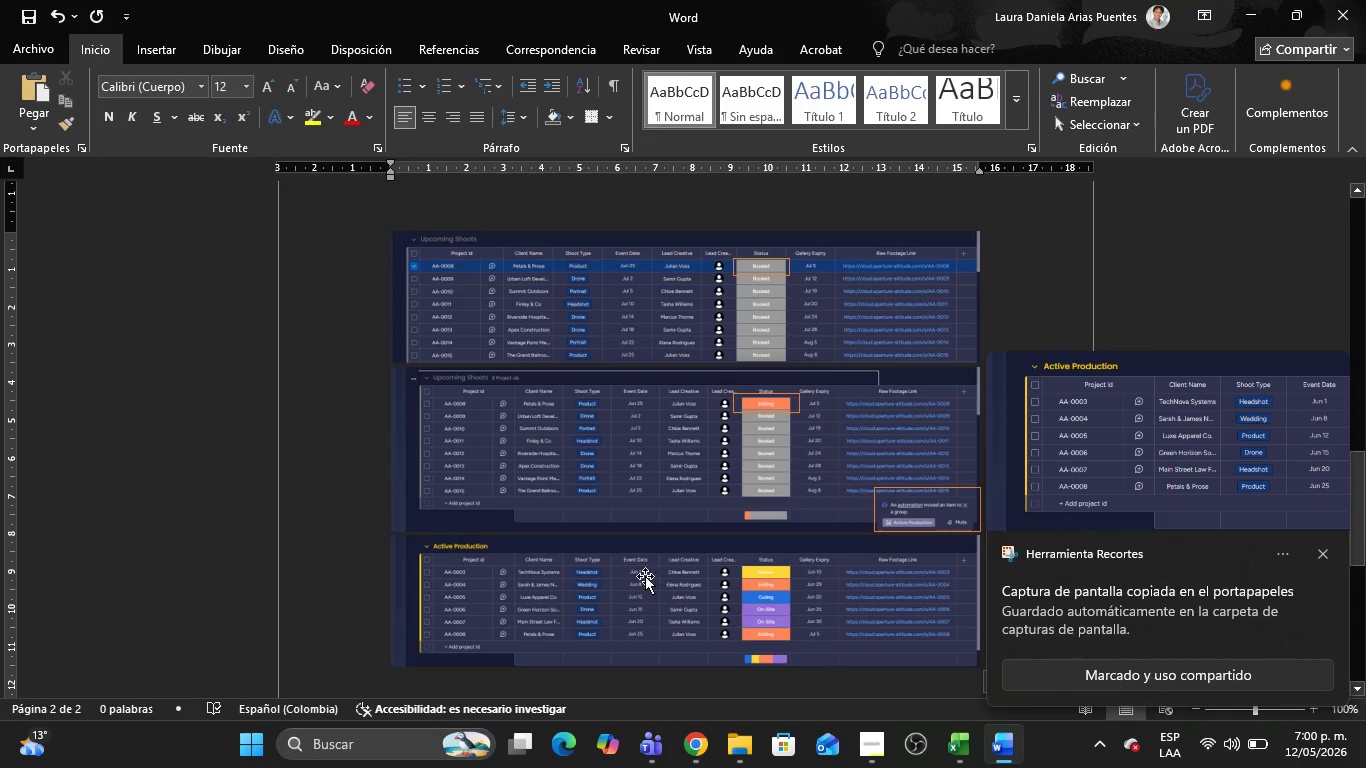 
left_click([644, 580])
 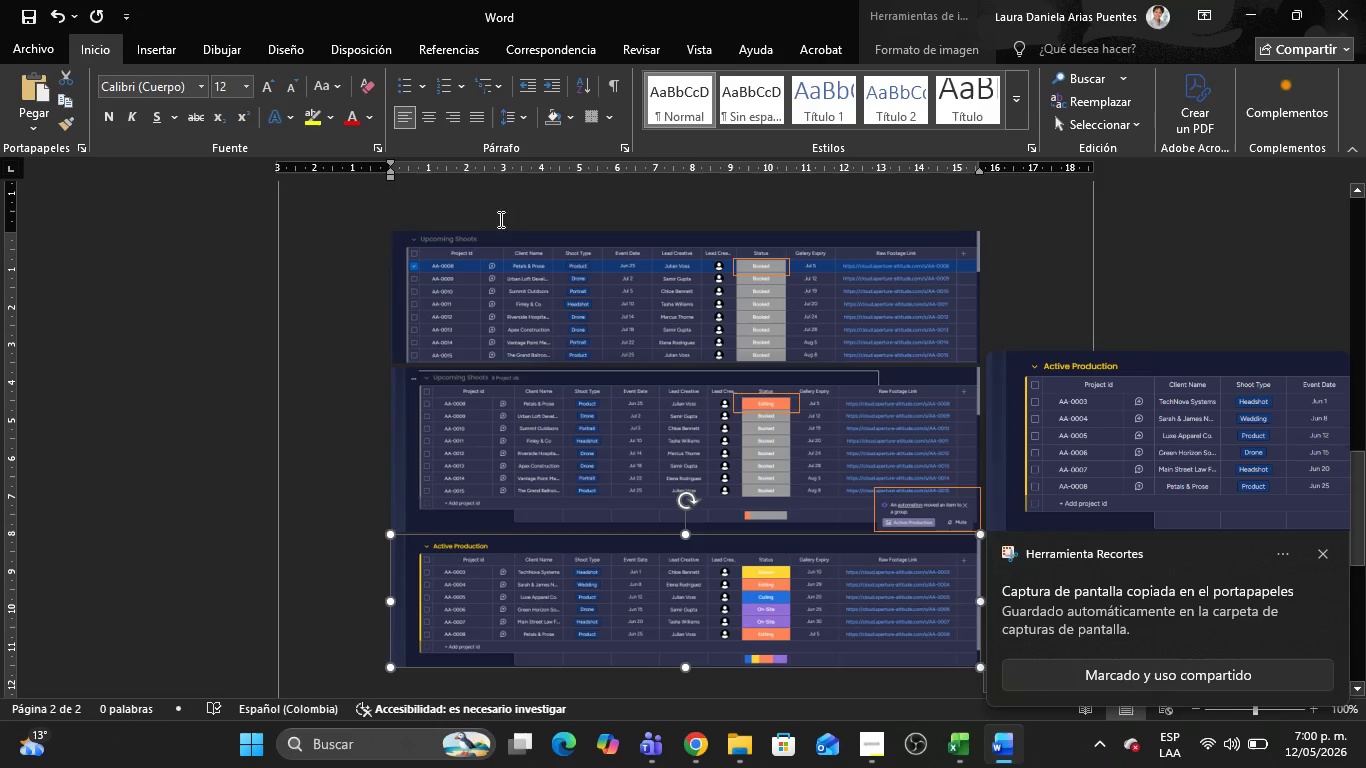 
left_click([166, 53])
 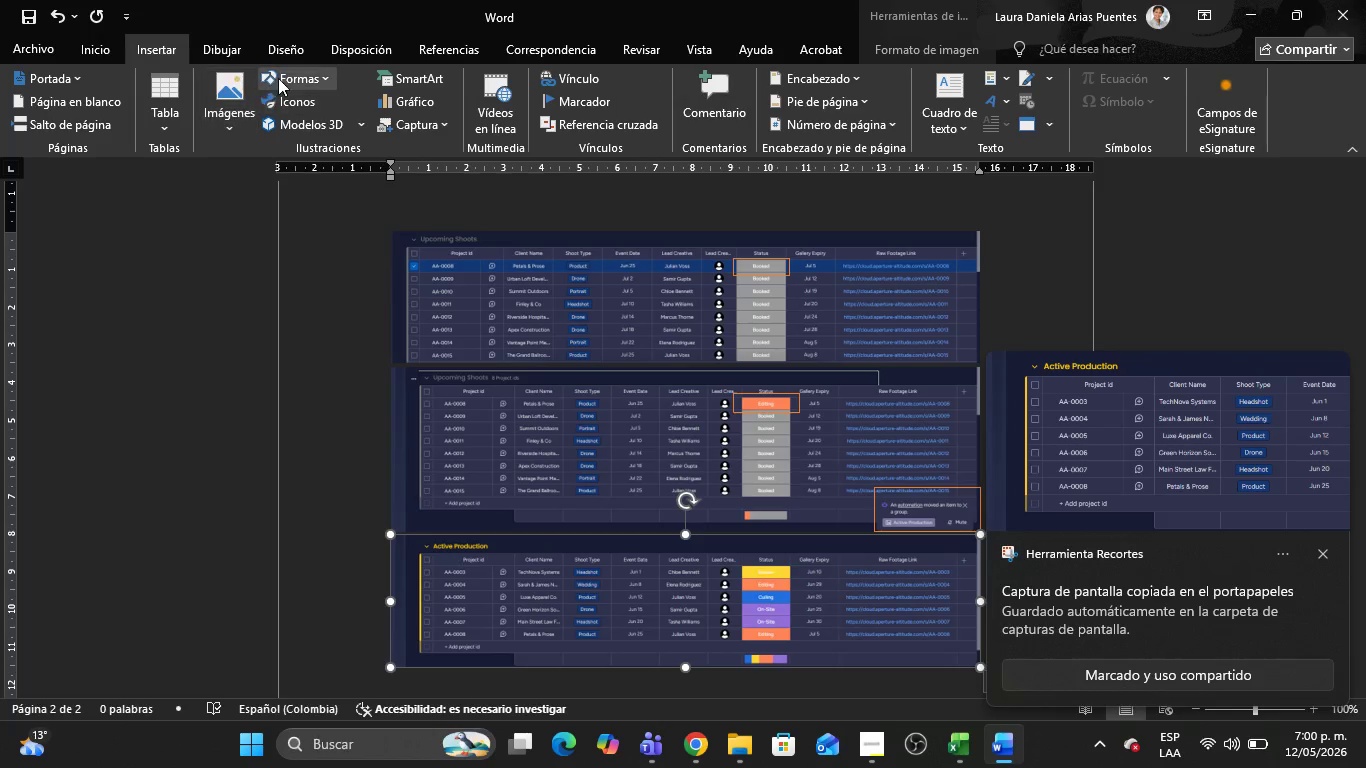 
left_click([283, 75])
 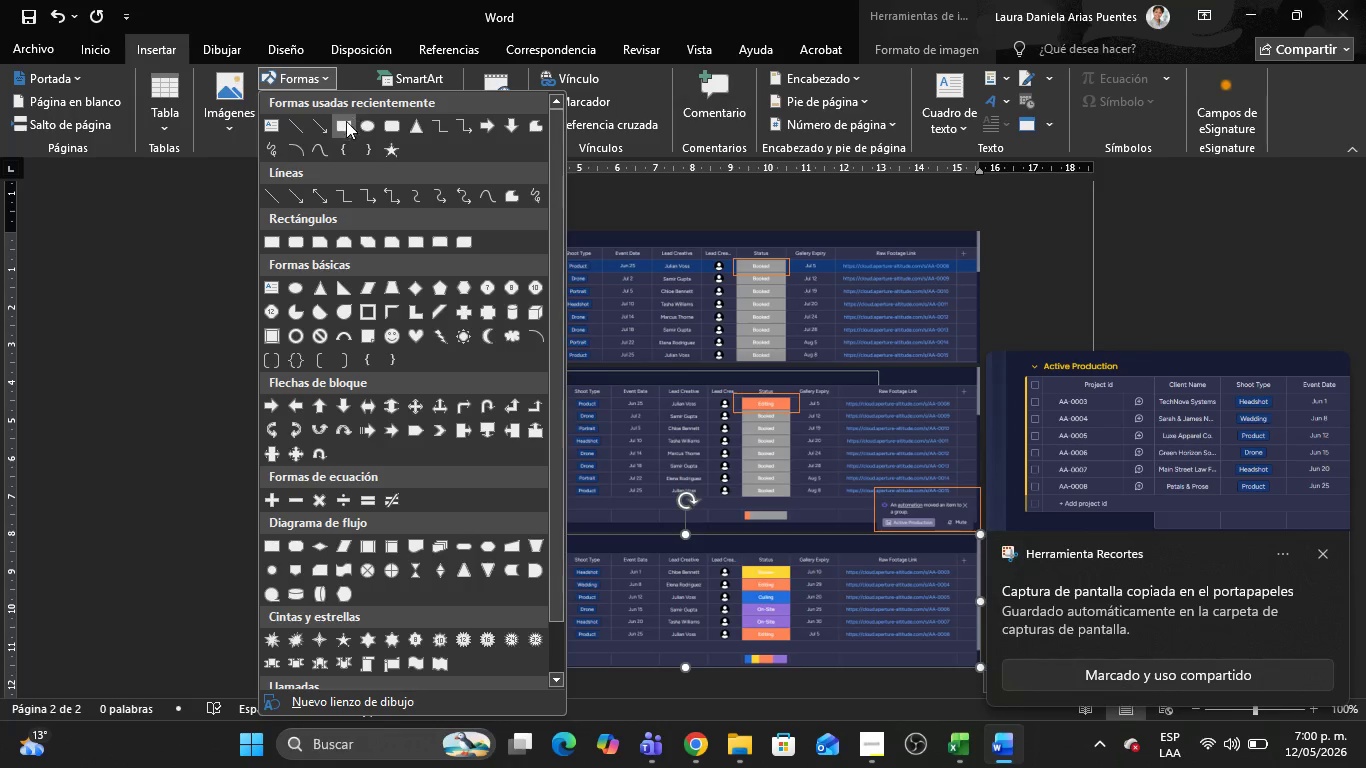 
left_click([344, 121])
 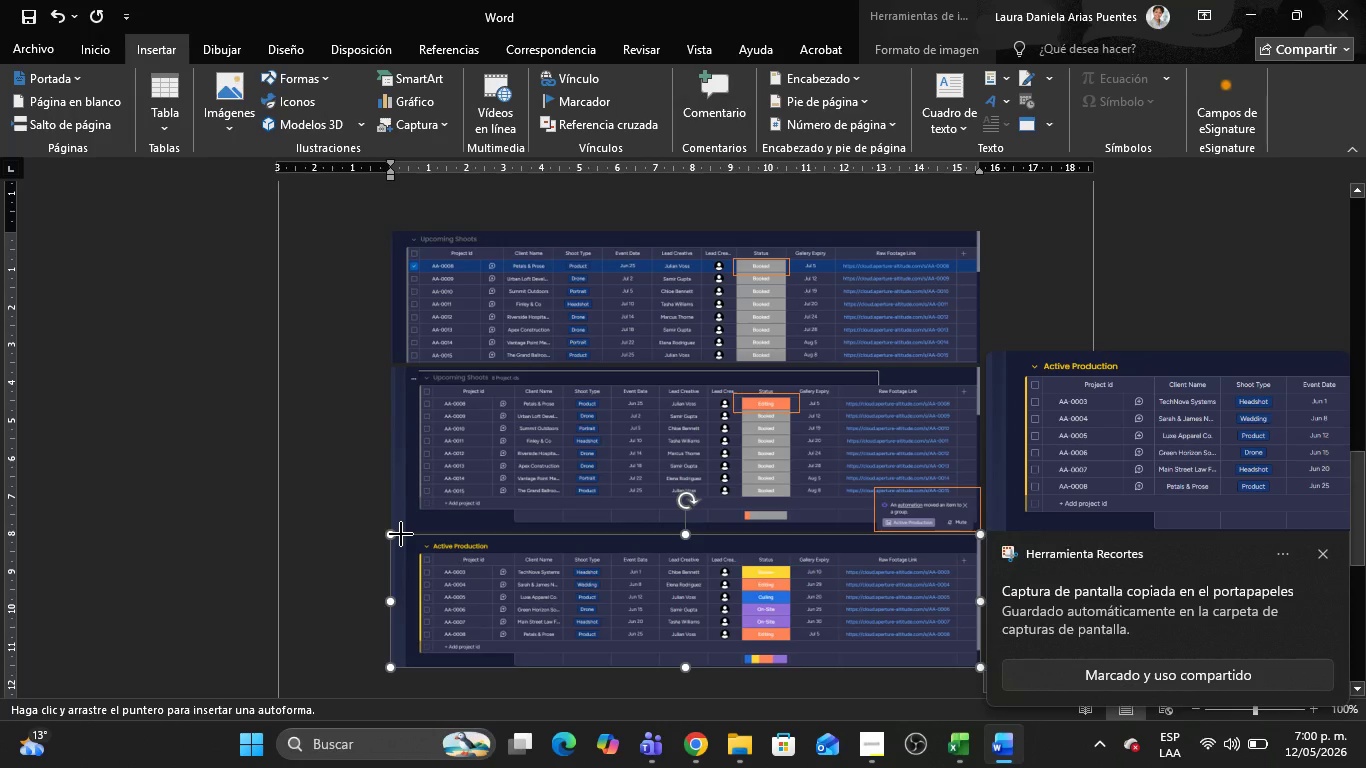 
left_click_drag(start_coordinate=[401, 534], to_coordinate=[511, 557])
 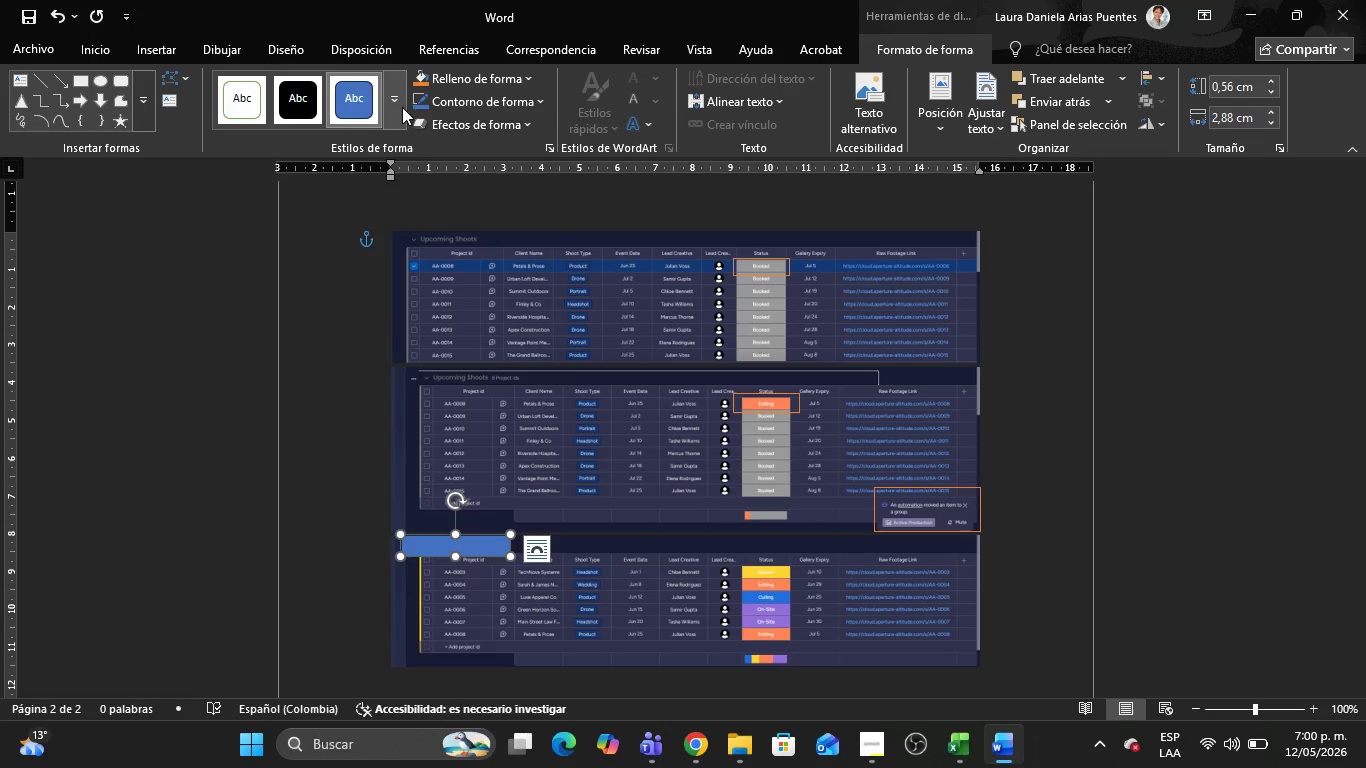 
left_click([399, 107])
 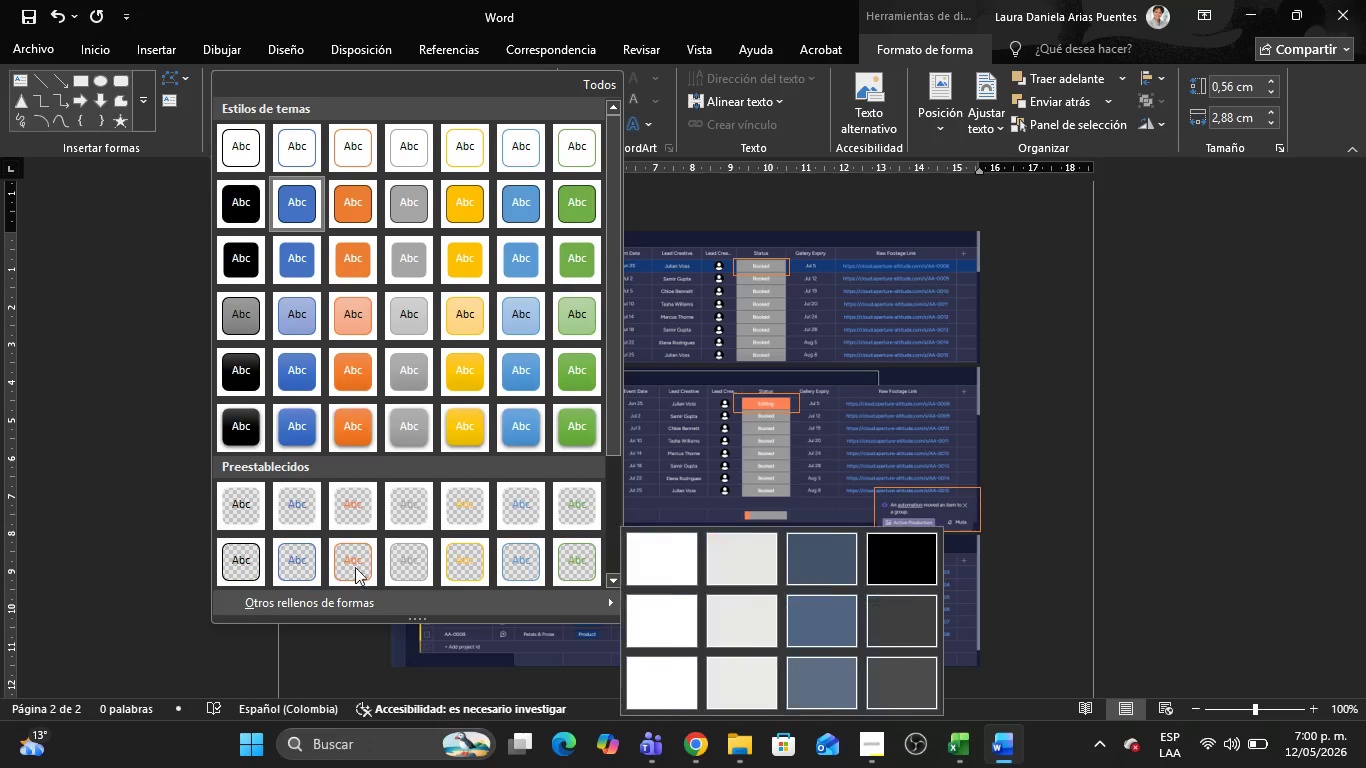 
left_click([355, 563])
 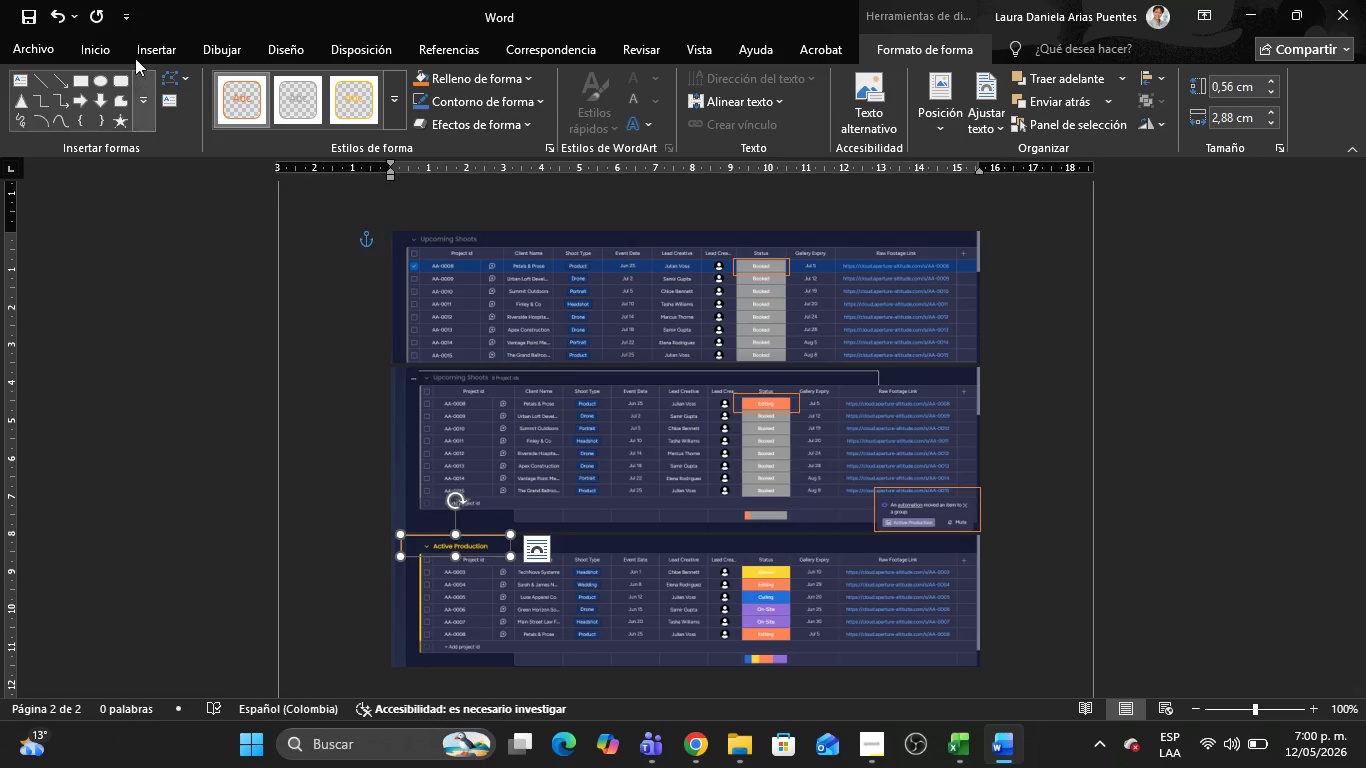 
left_click([151, 44])
 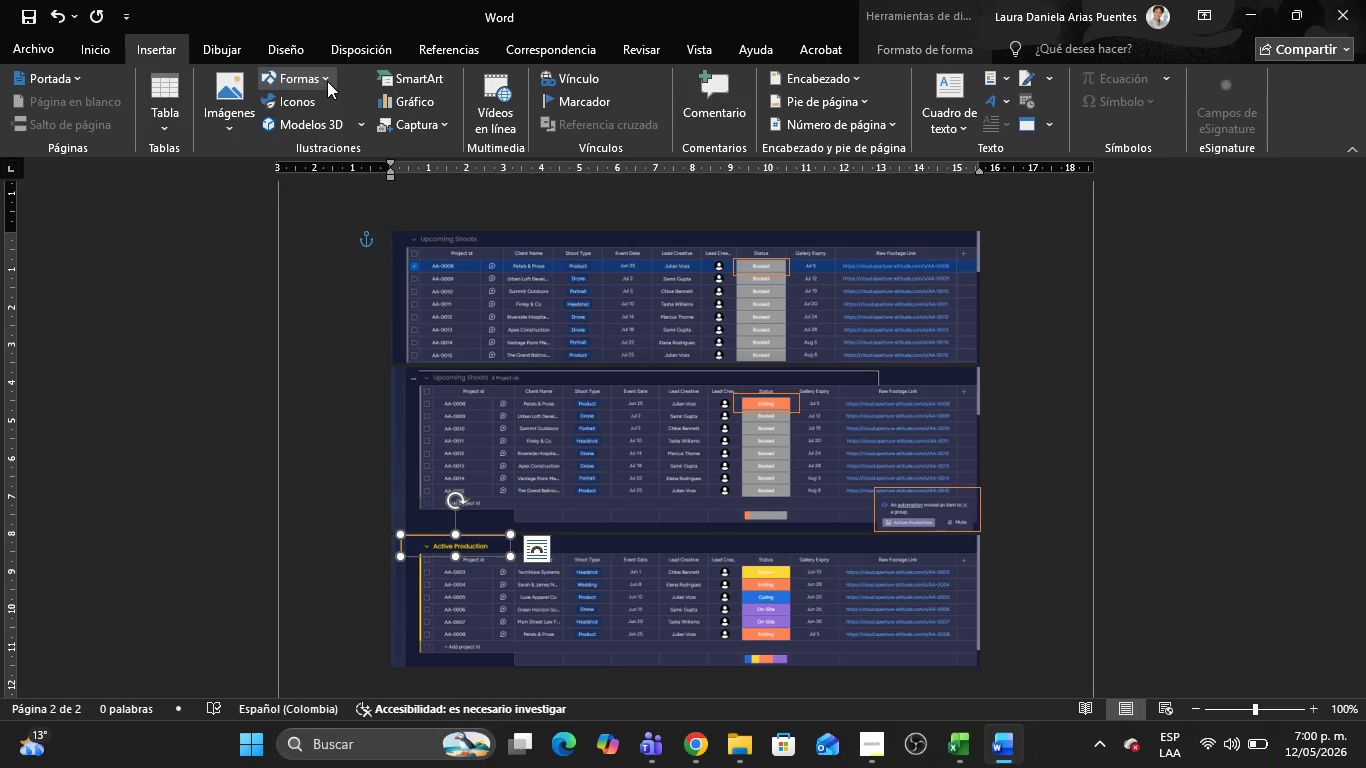 
left_click([324, 80])
 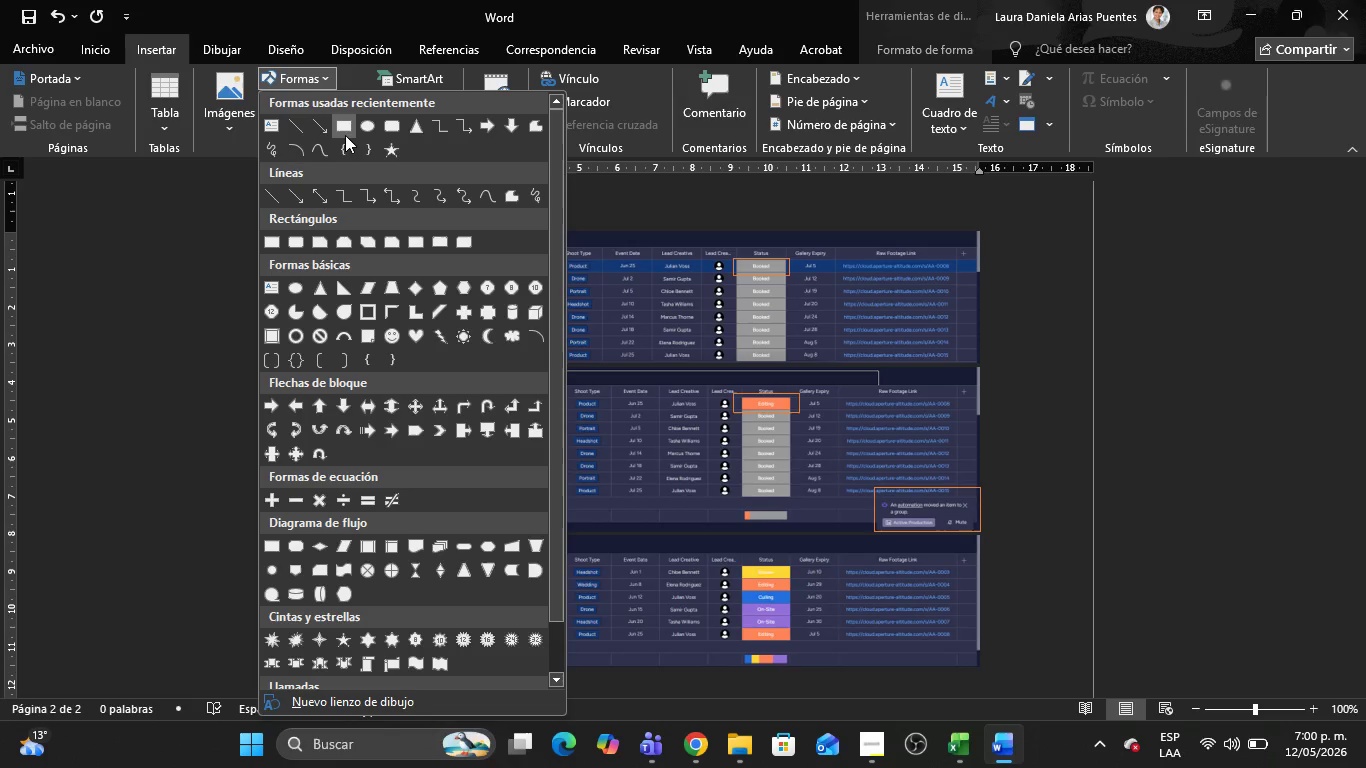 
left_click([345, 134])
 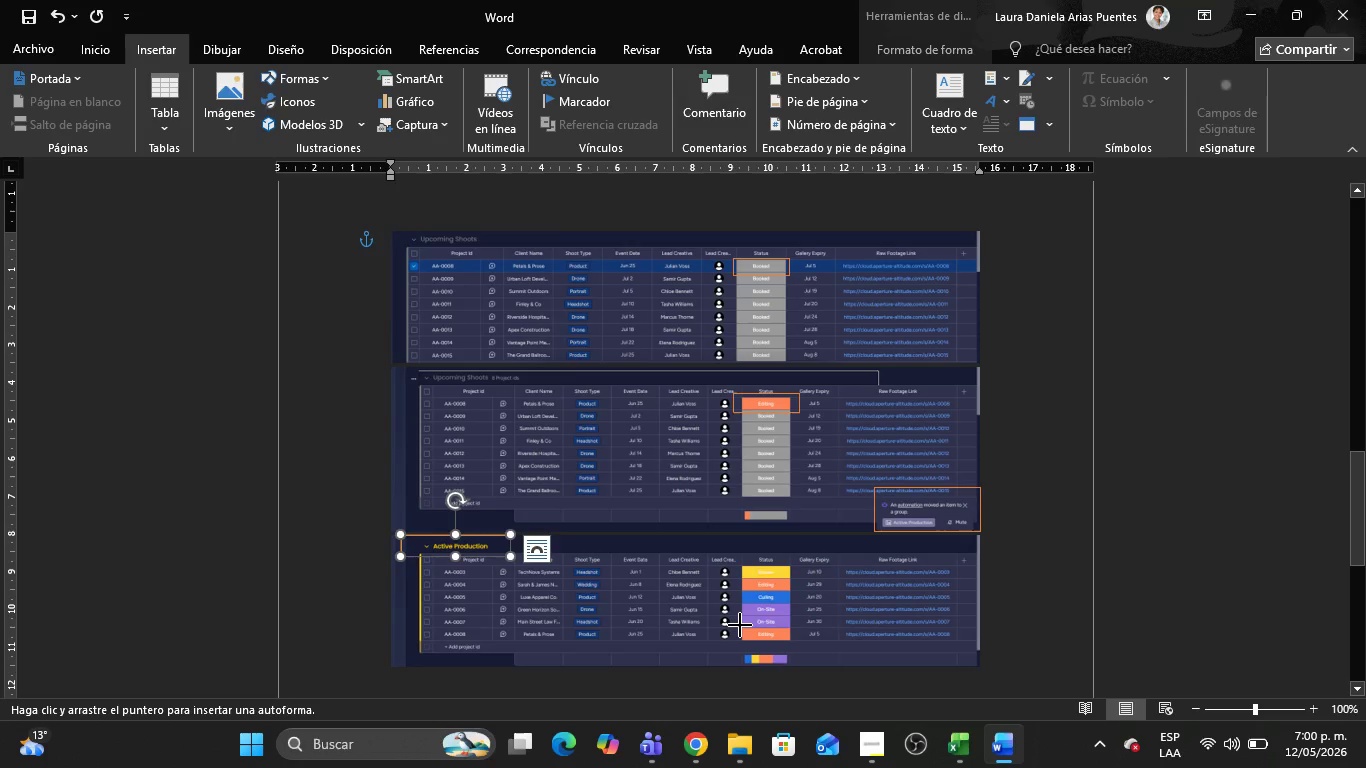 
left_click_drag(start_coordinate=[740, 625], to_coordinate=[795, 646])
 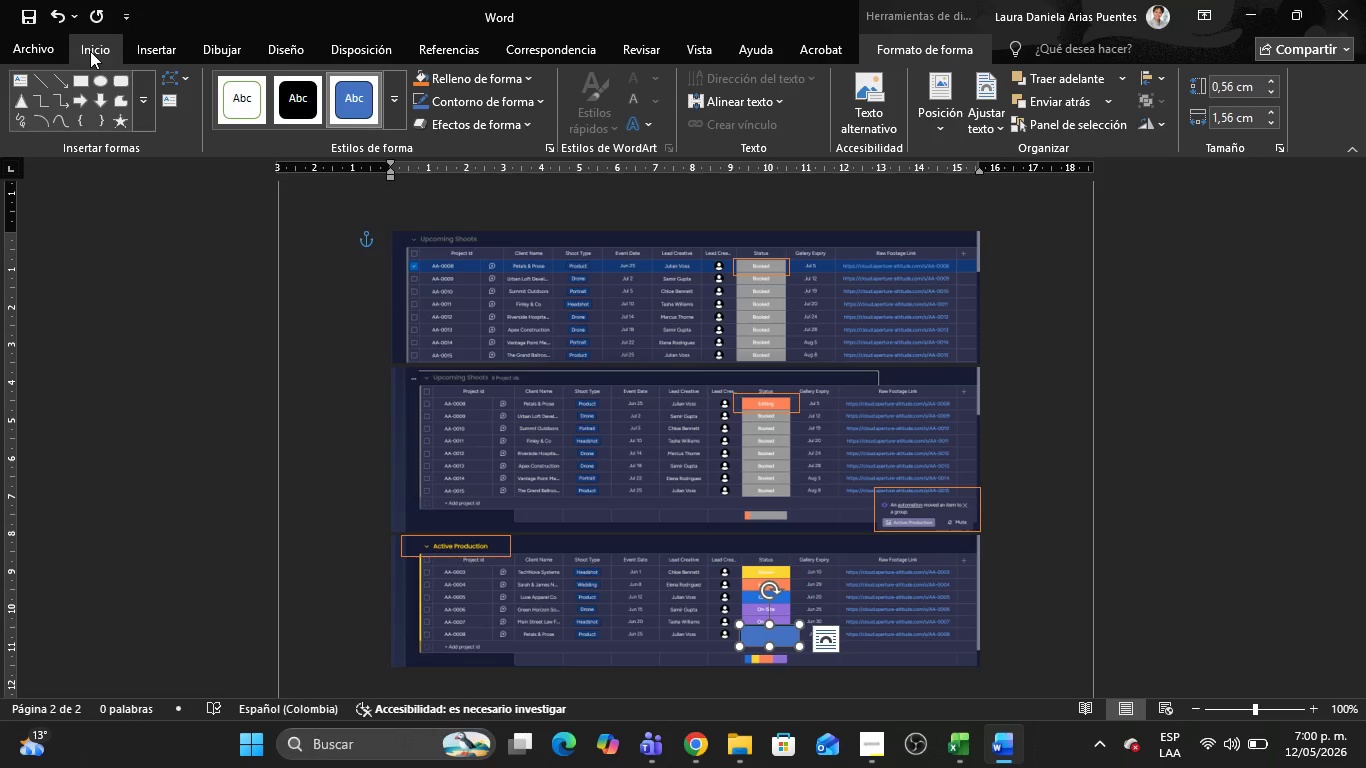 
mouse_move([392, 102])
 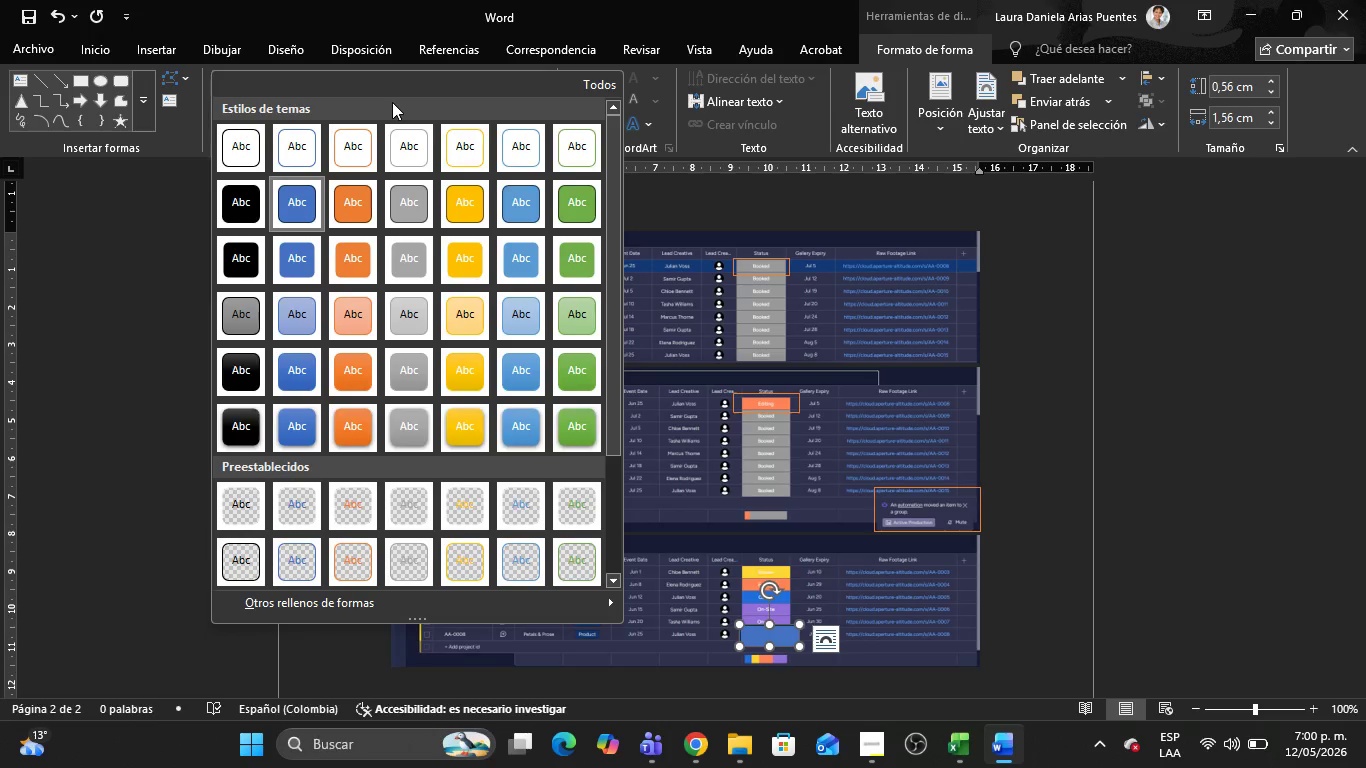 
left_click([392, 102])
 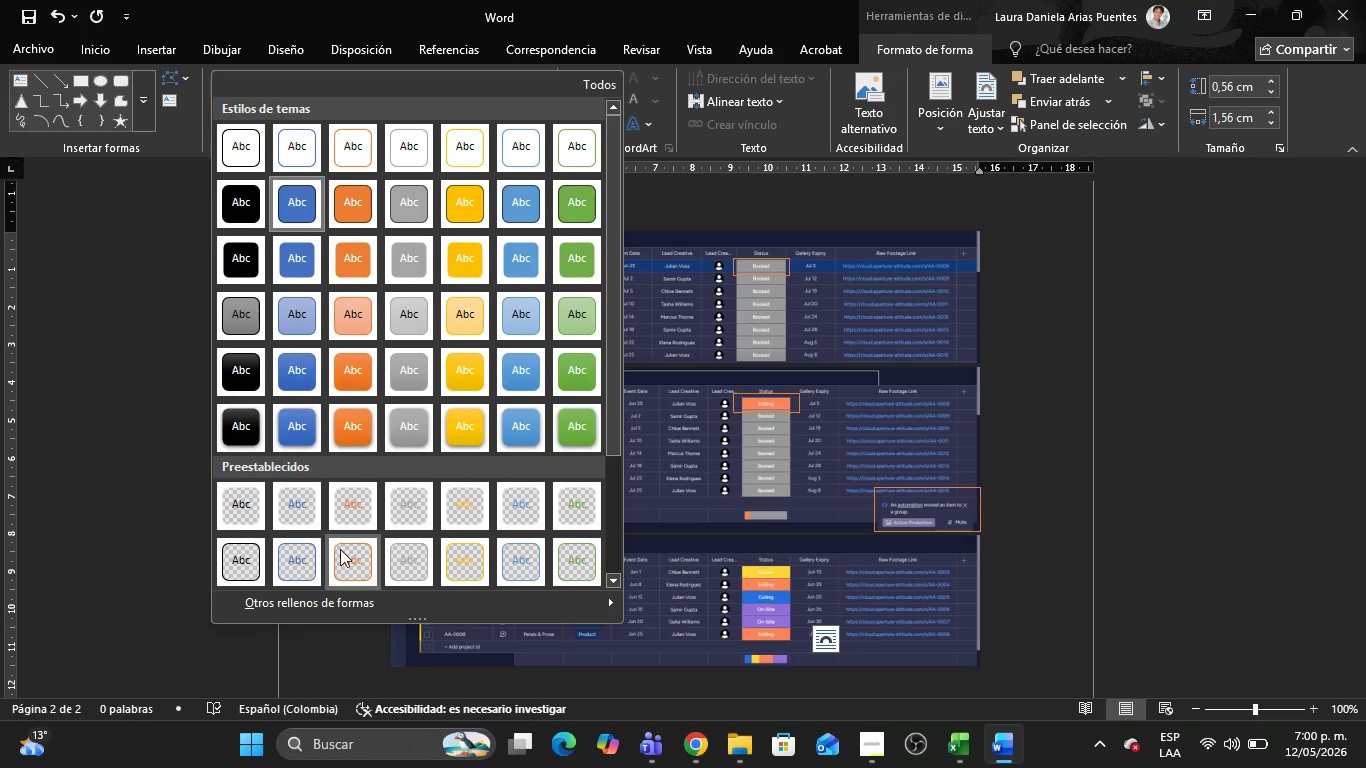 
left_click([345, 558])
 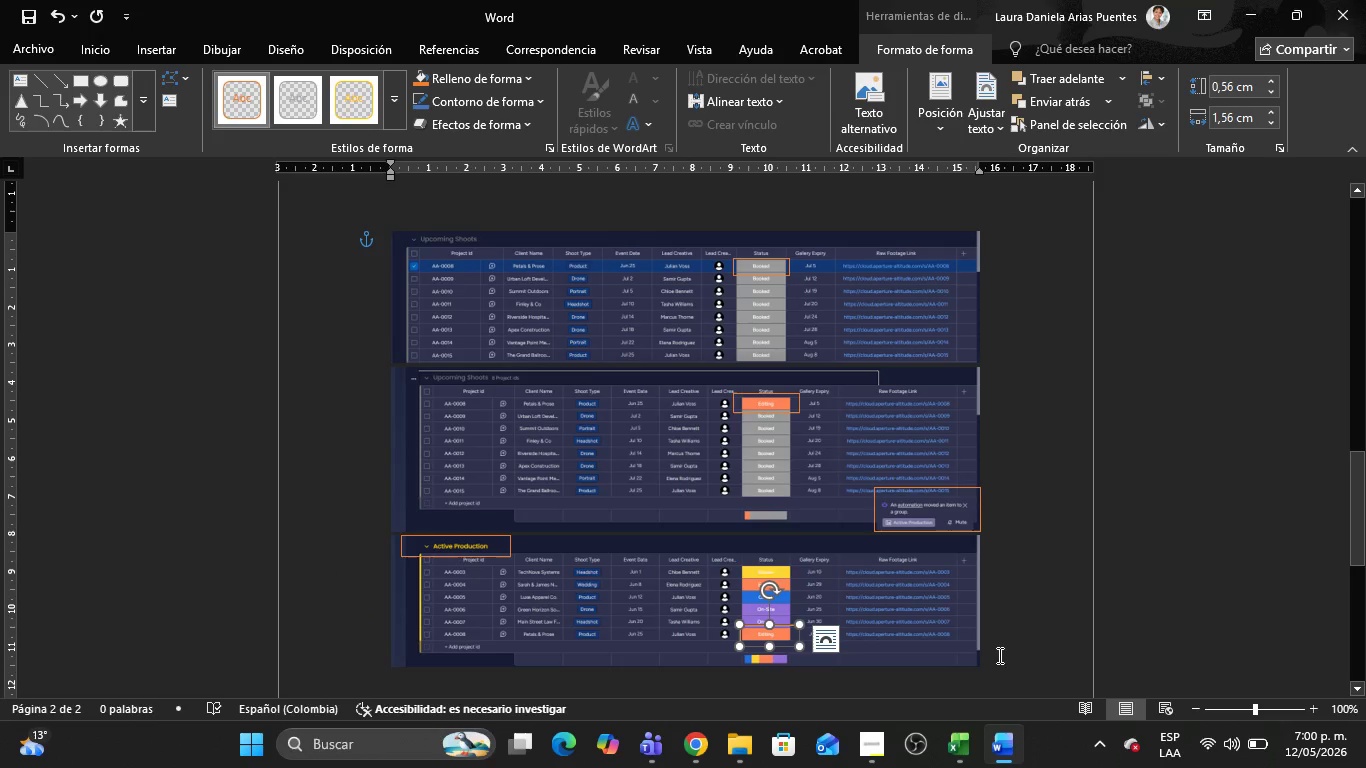 
left_click([1031, 661])
 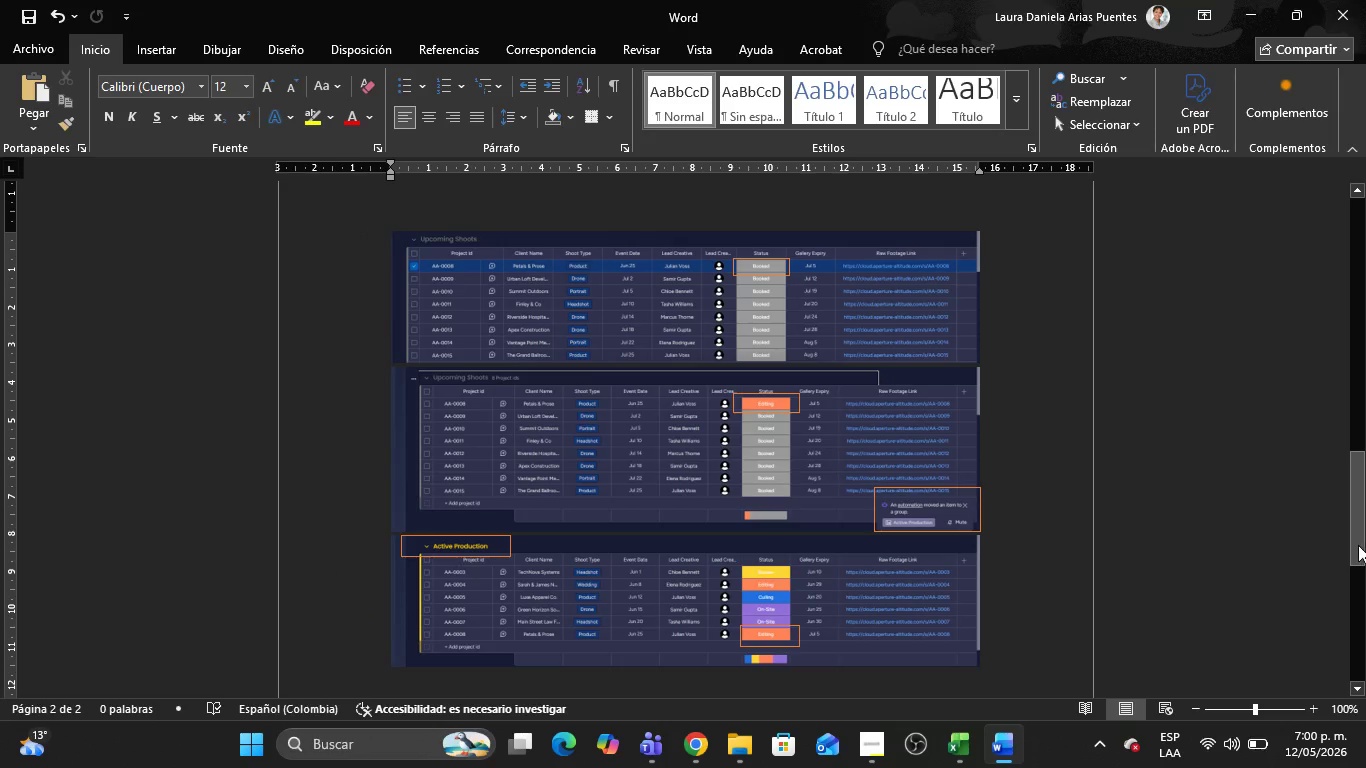 
left_click_drag(start_coordinate=[1358, 545], to_coordinate=[1347, 271])
 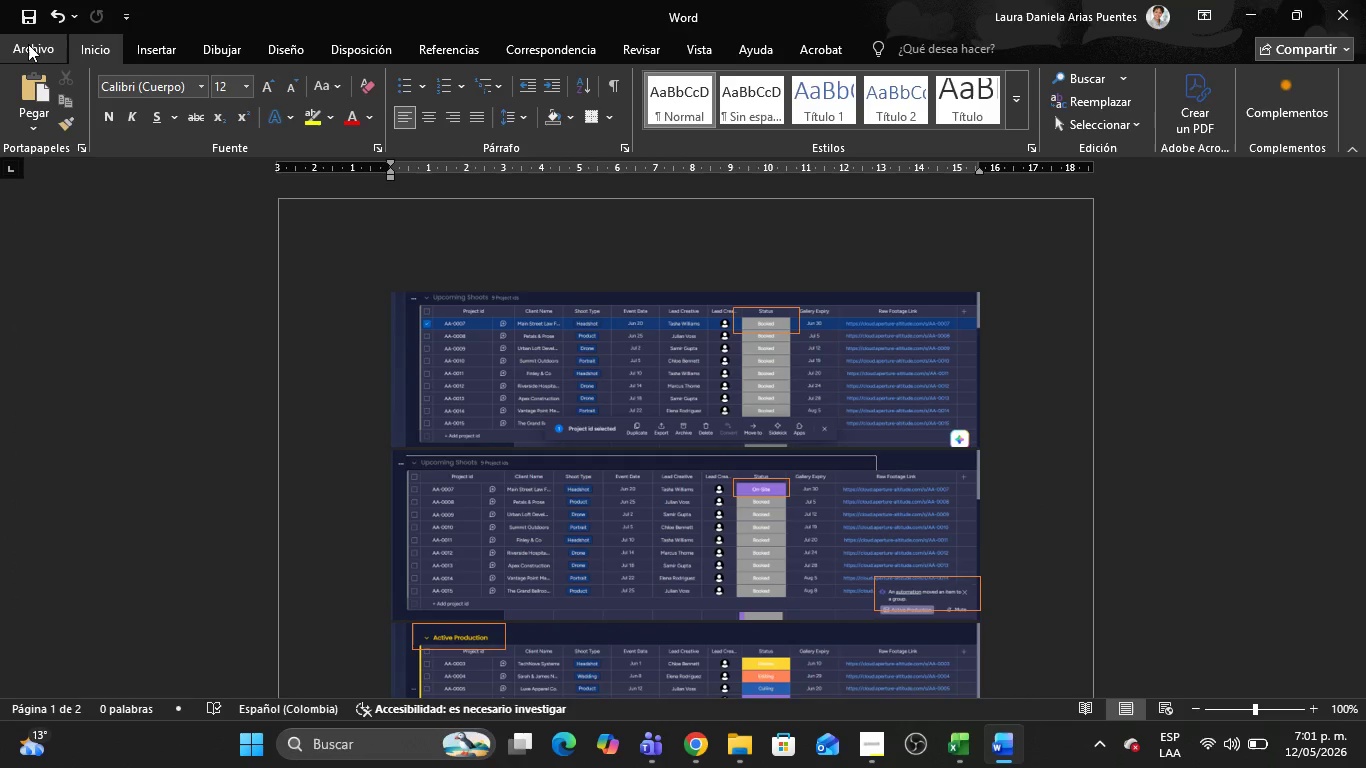 
left_click([28, 44])
 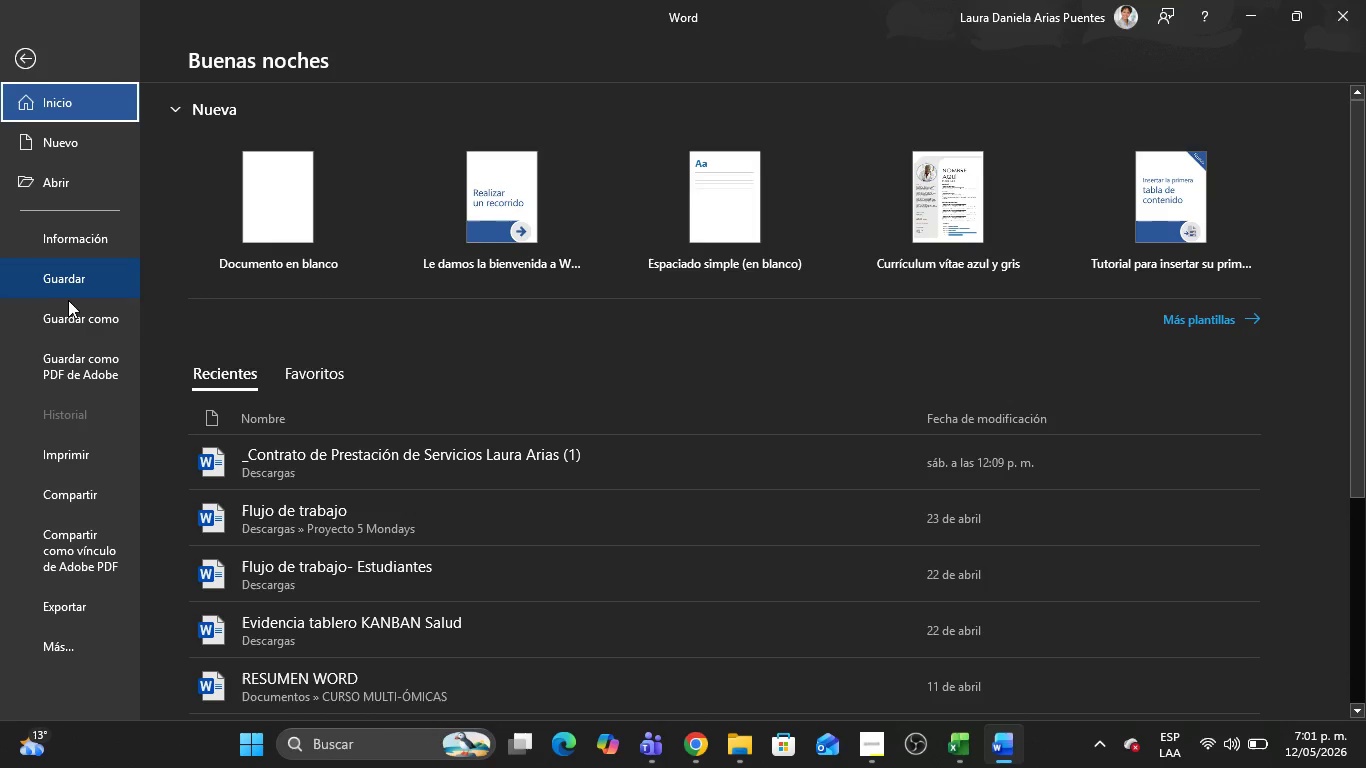 
left_click([80, 318])
 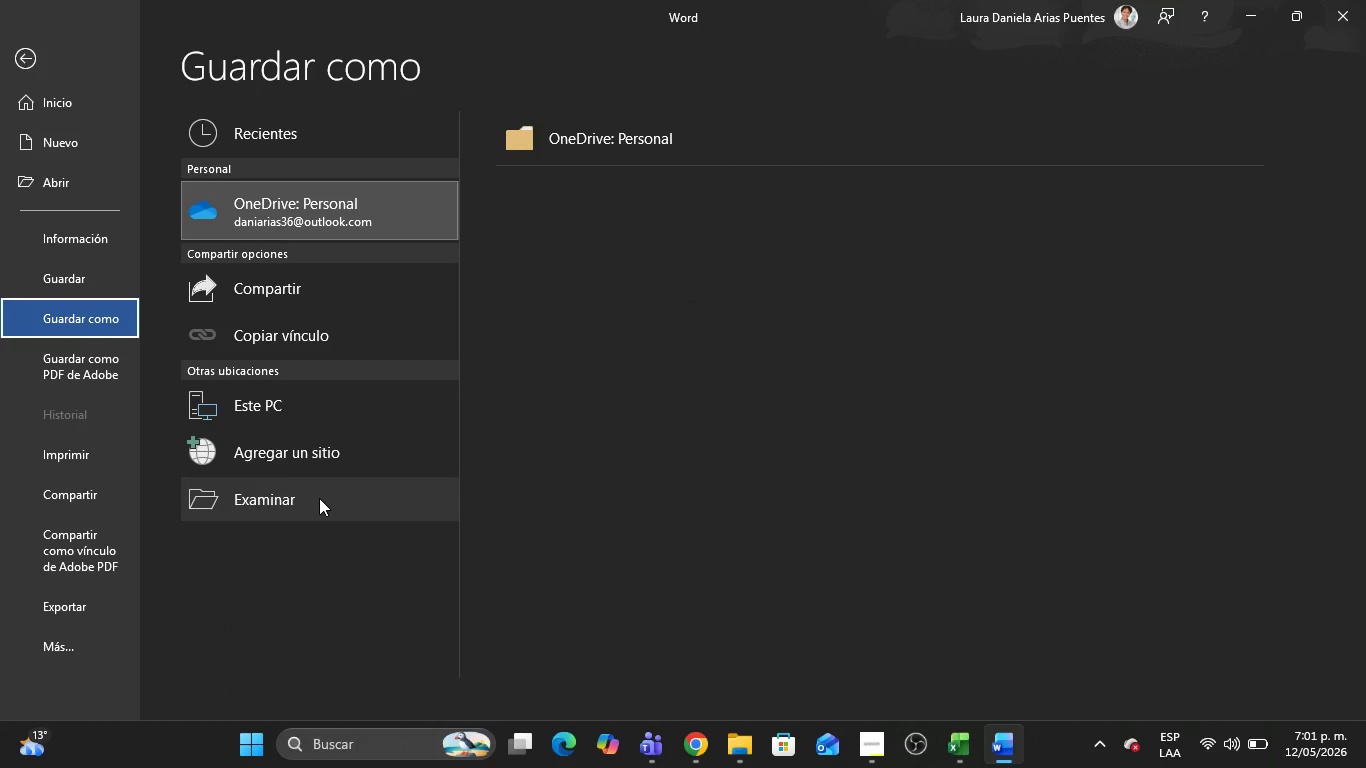 
left_click([319, 498])
 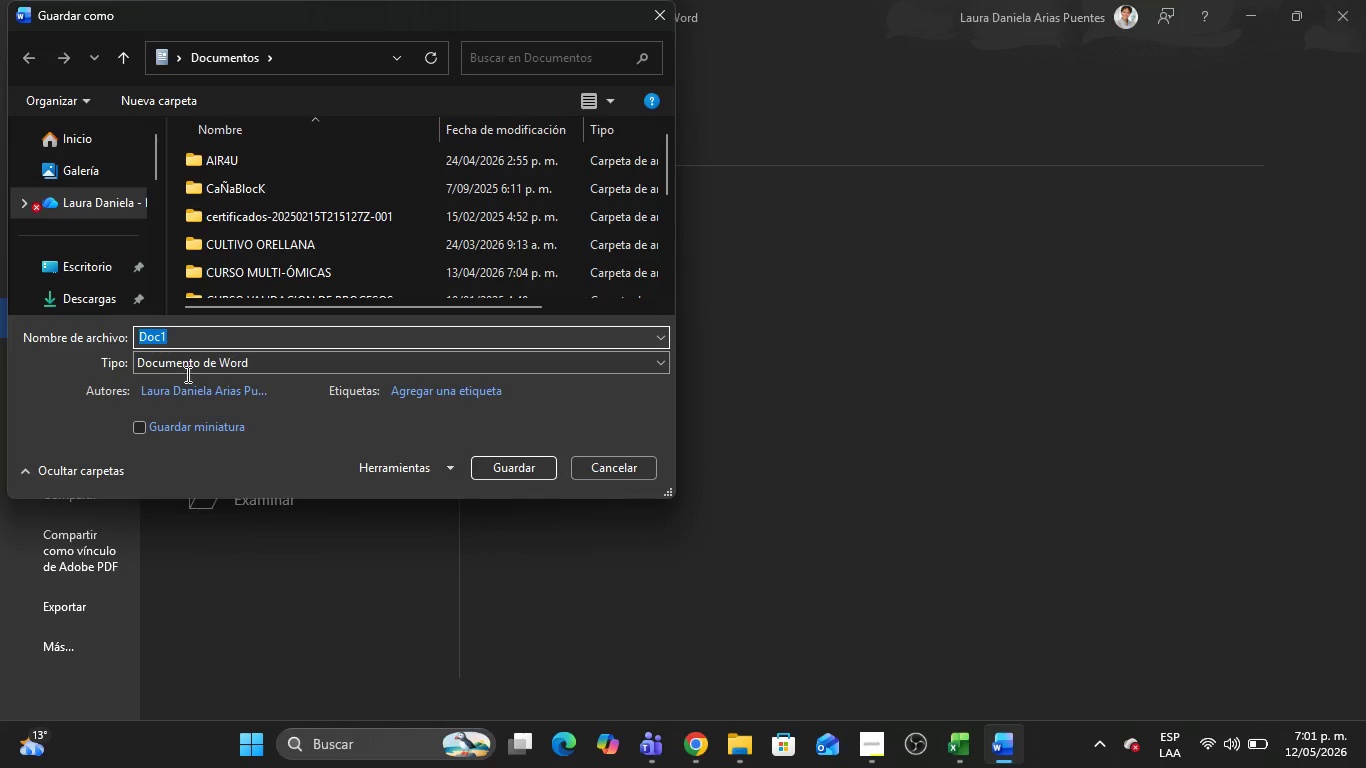 
left_click([87, 297])
 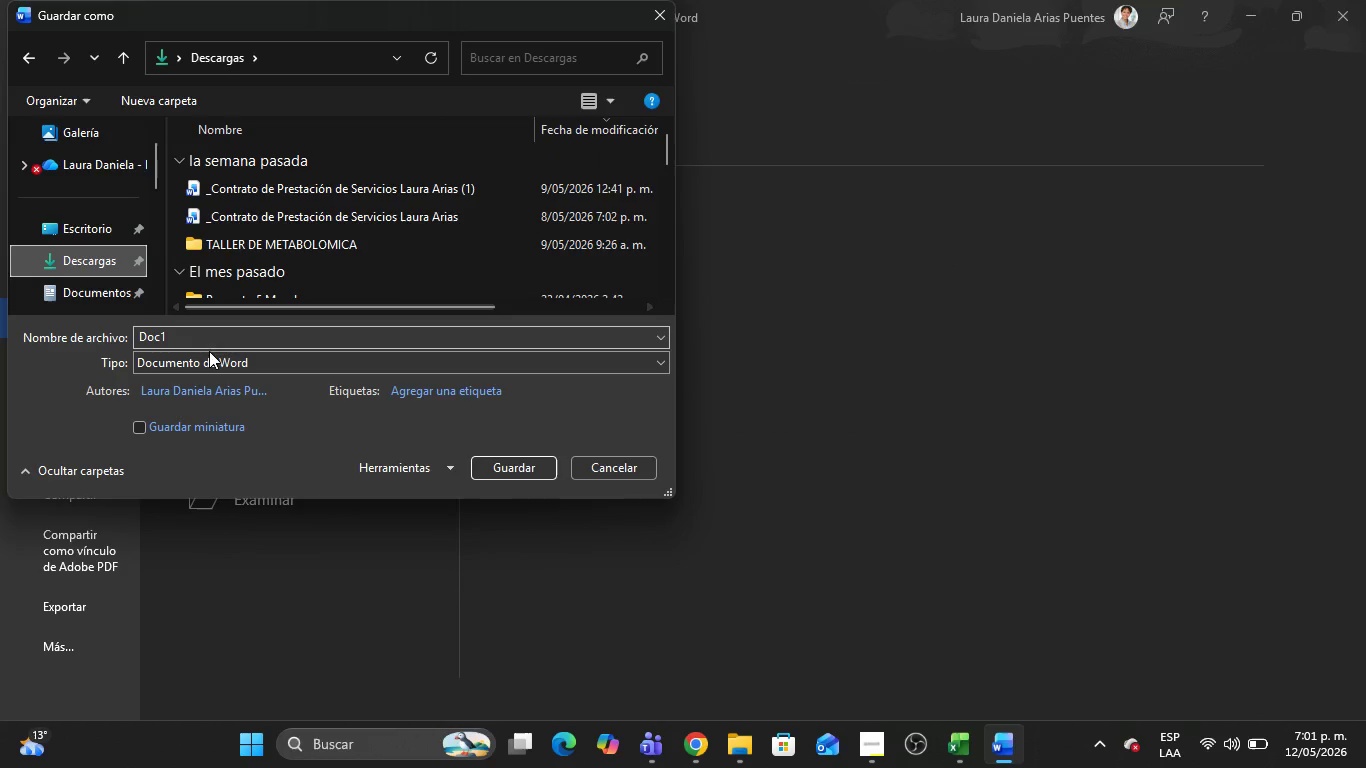 
left_click([211, 357])
 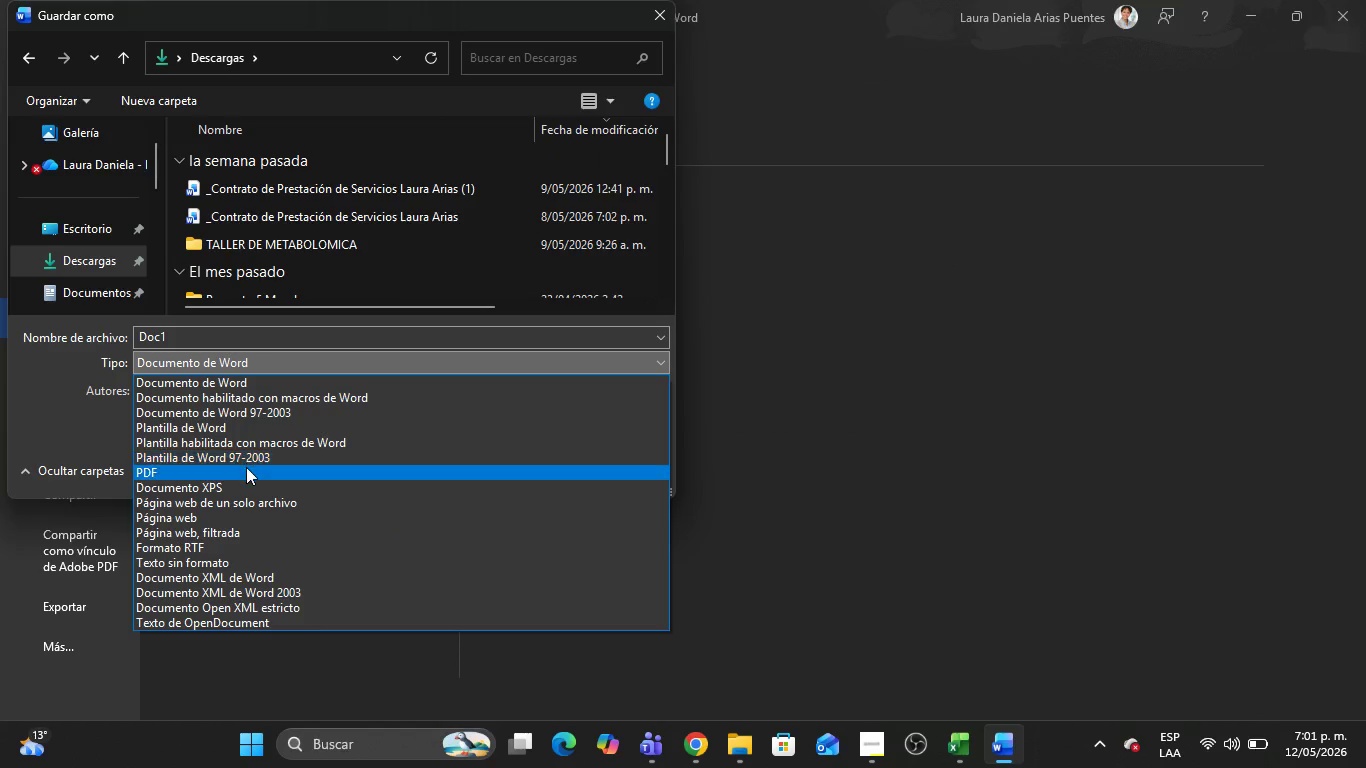 
left_click([247, 470])
 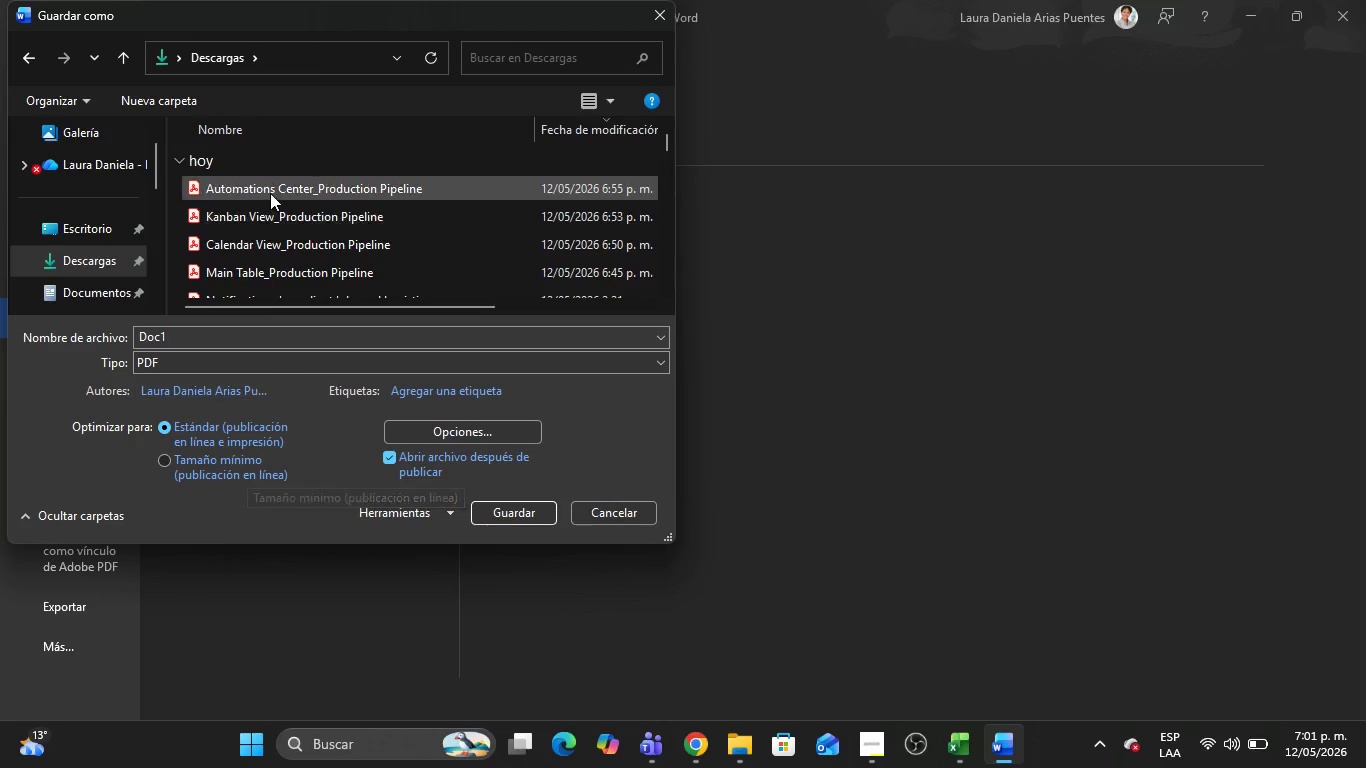 
left_click([270, 192])
 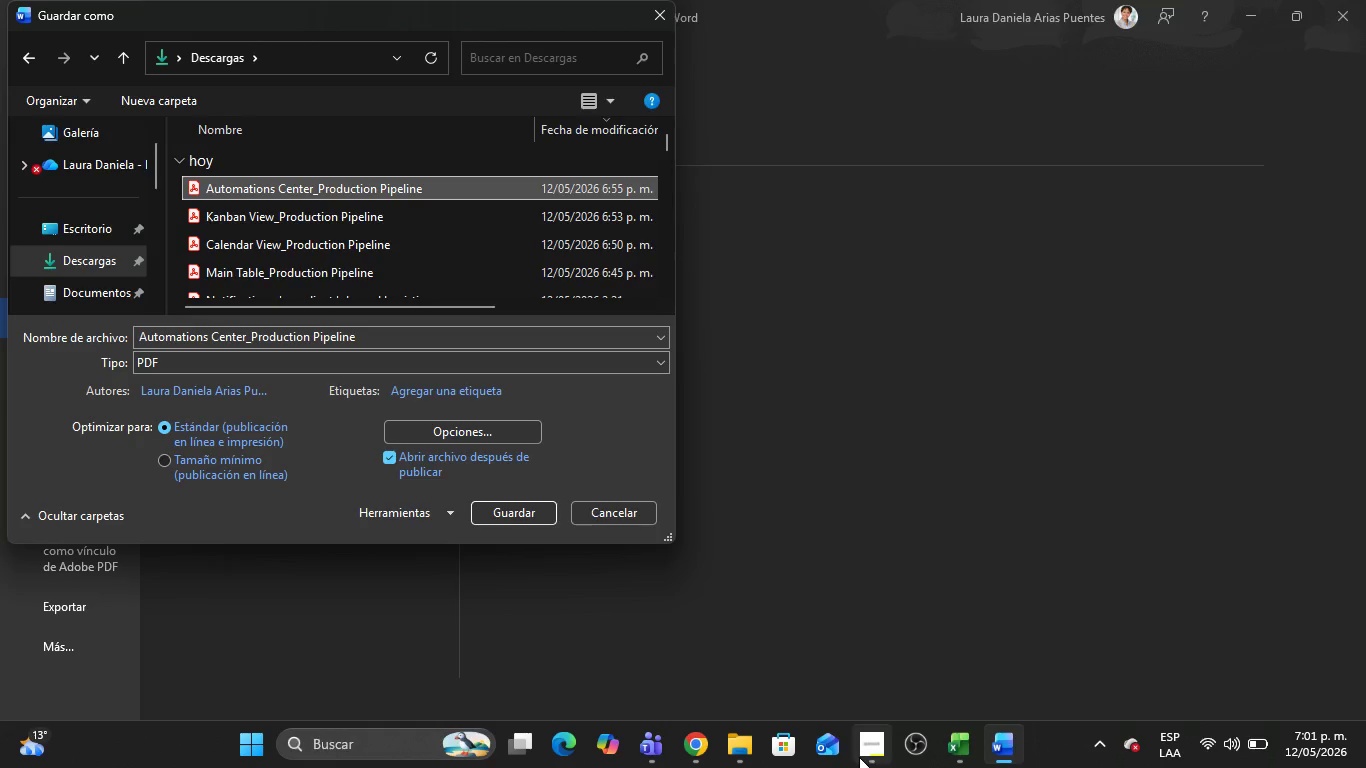 
left_click([873, 753])